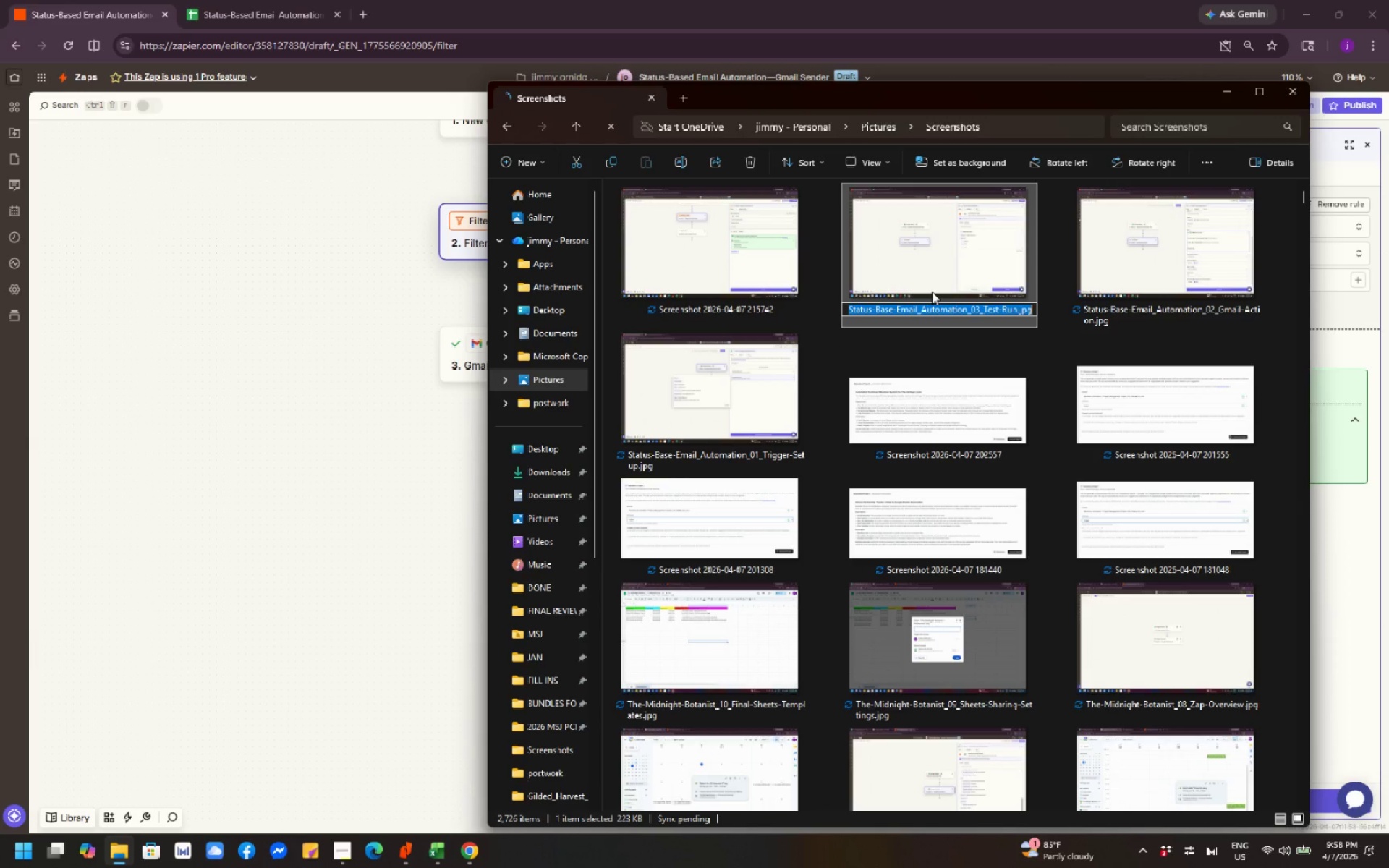 
key(Control+C)
 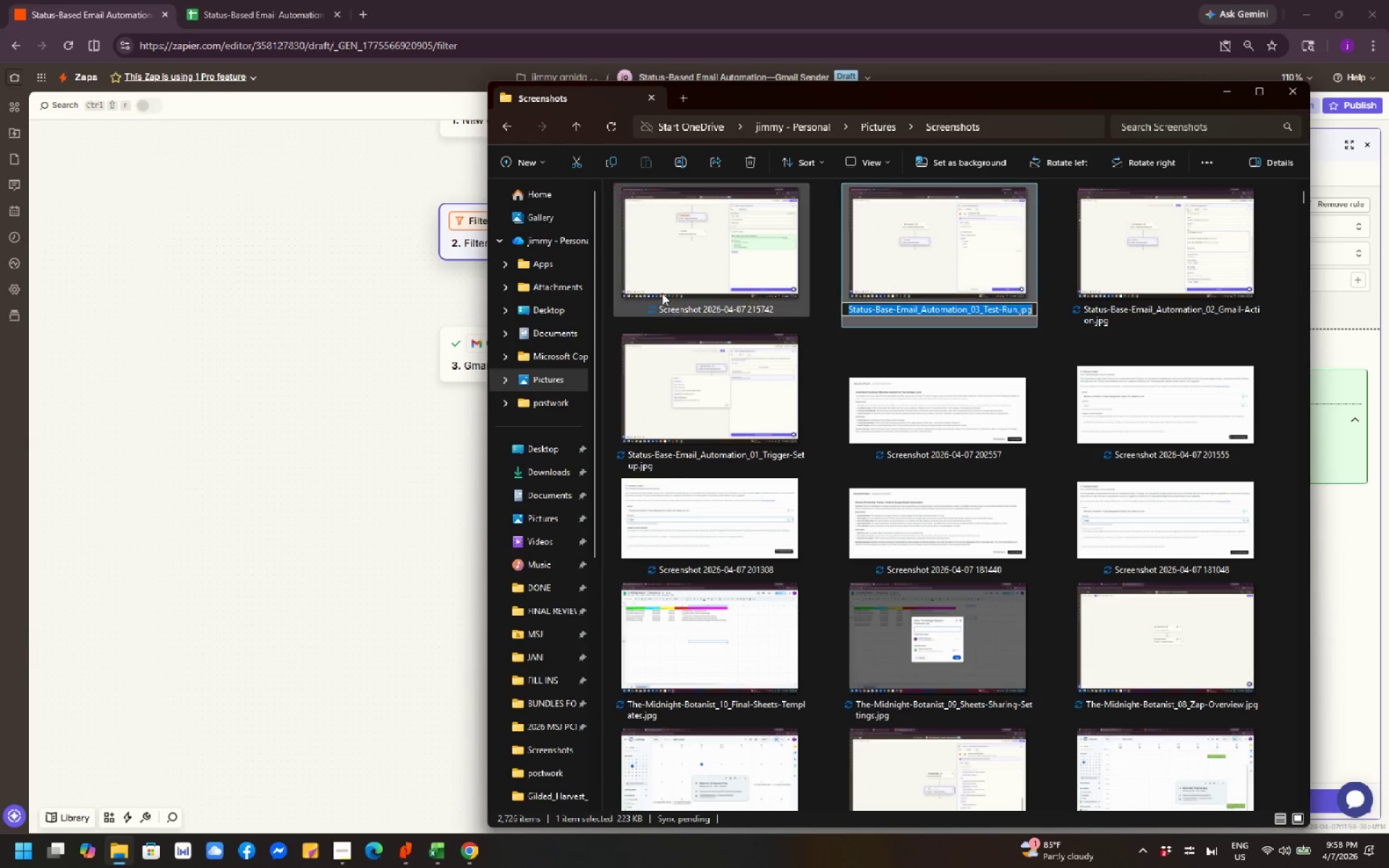 
left_click([662, 284])
 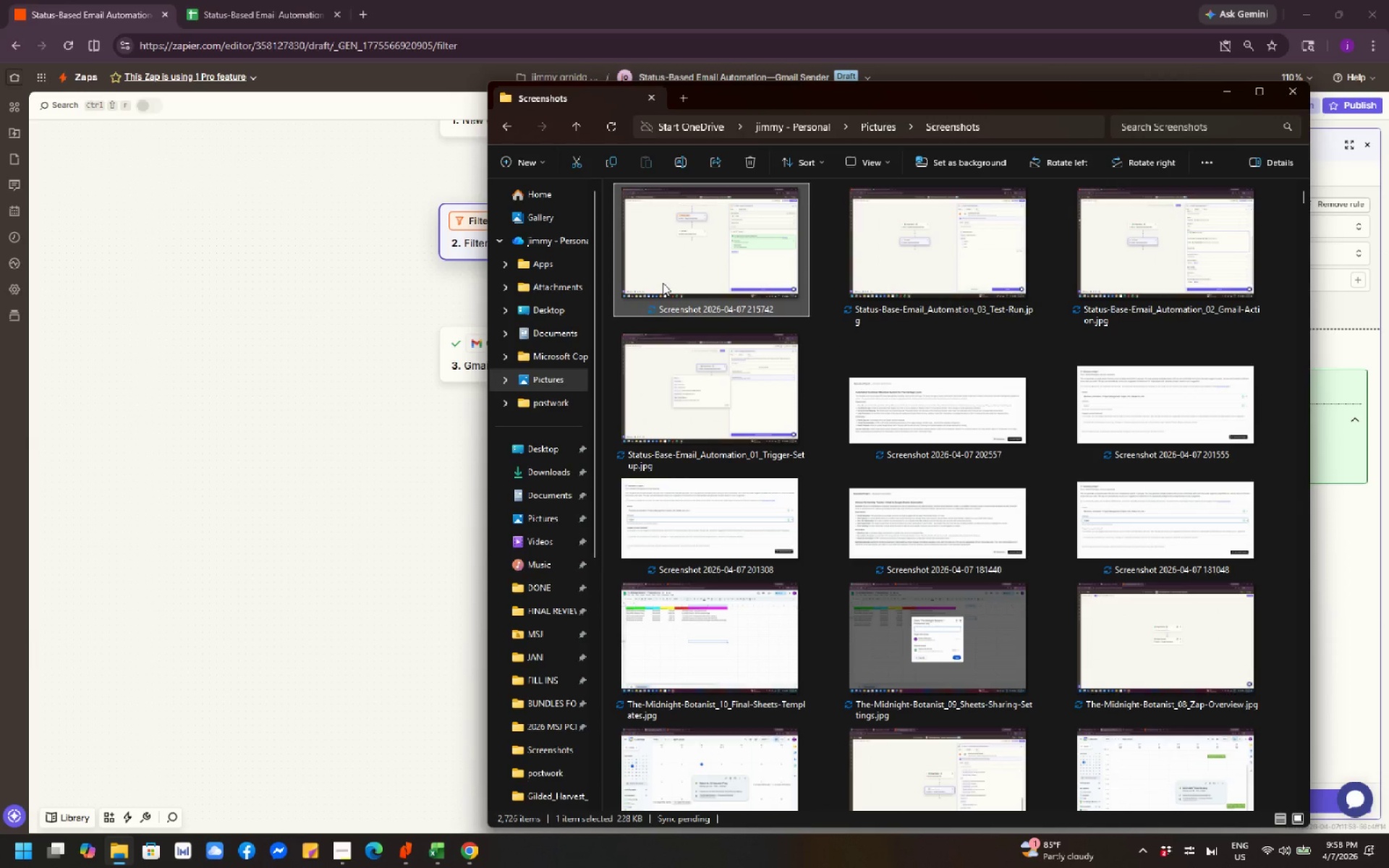 
key(F2)
 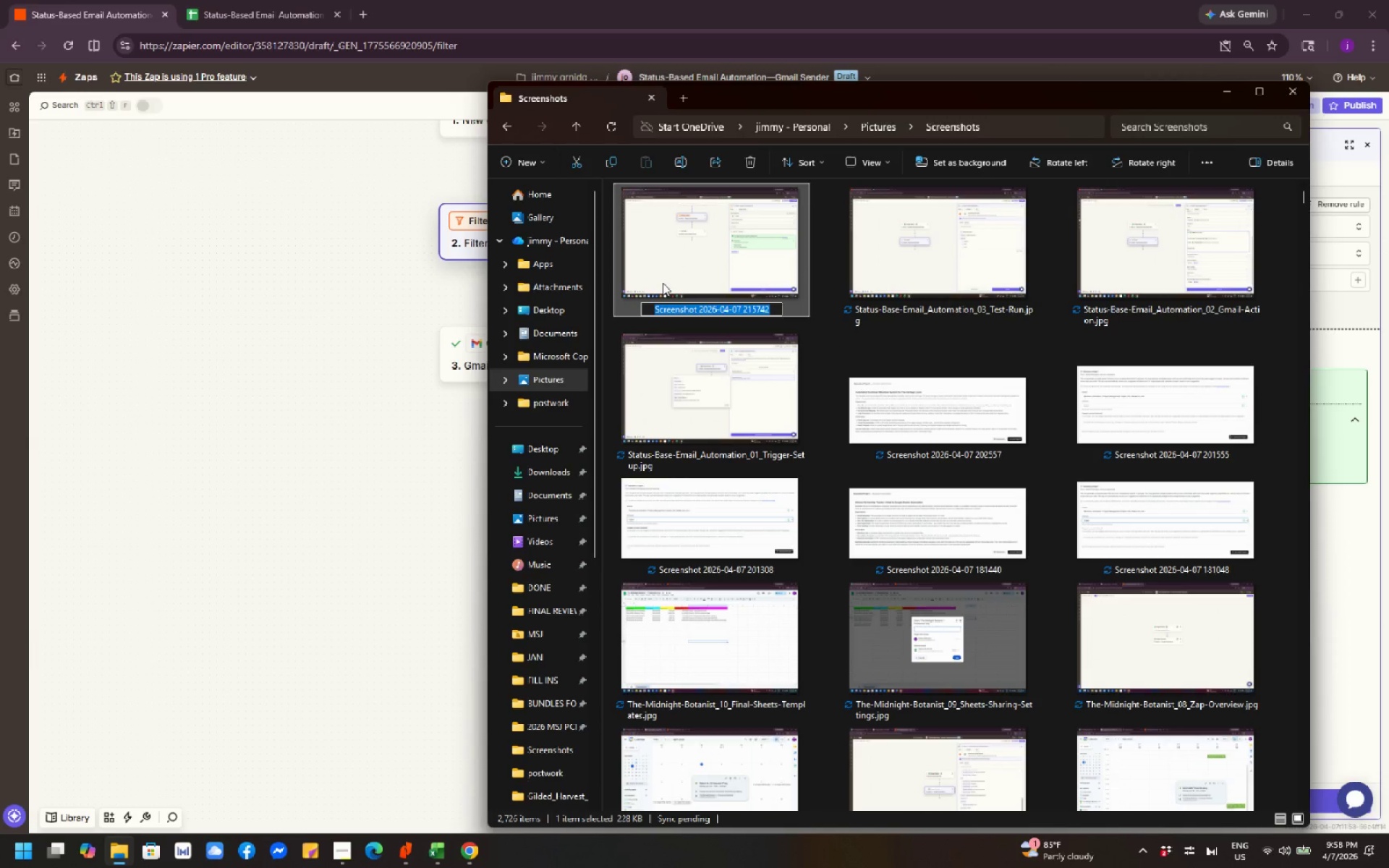 
key(Control+V)
 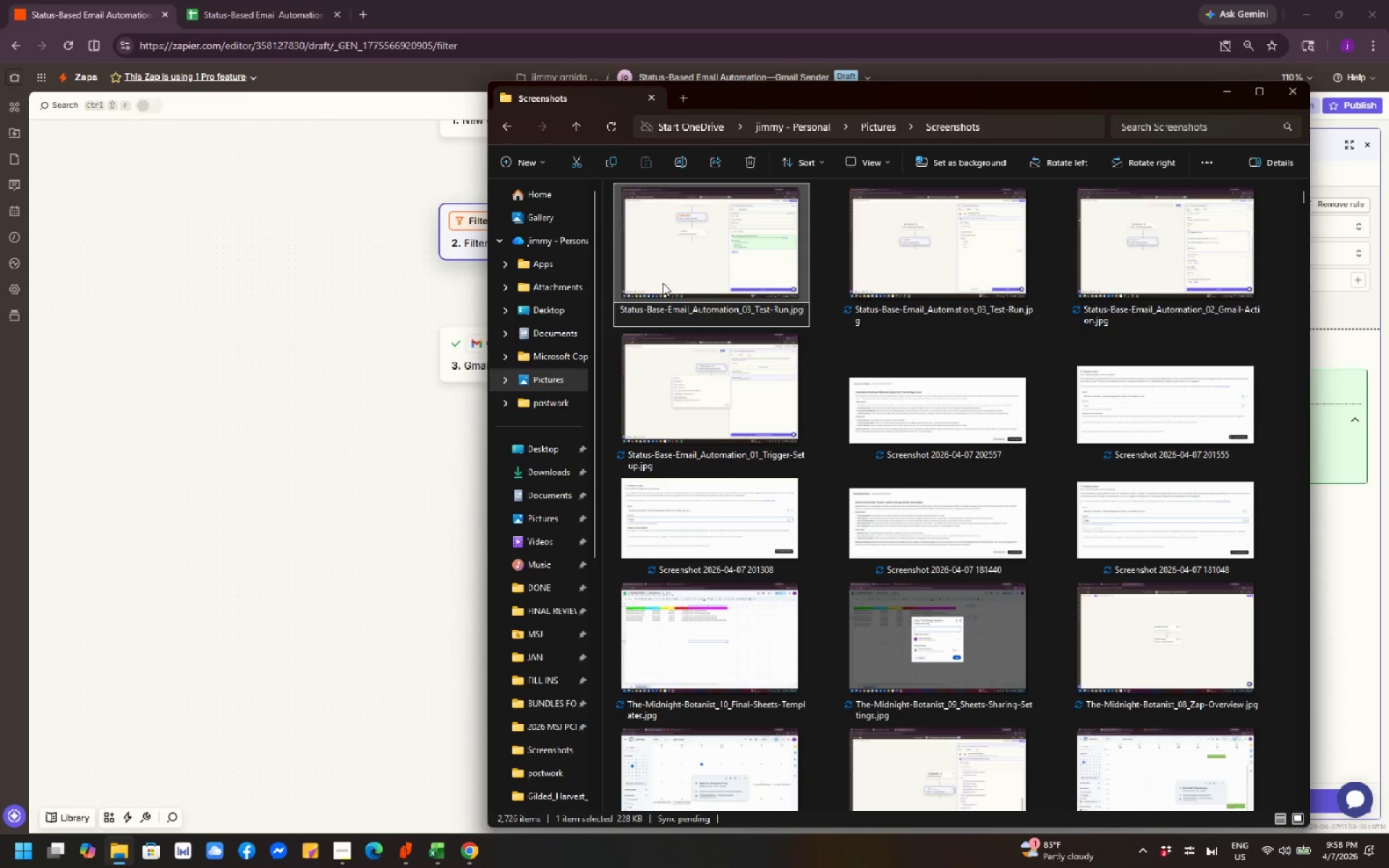 
wait(5.84)
 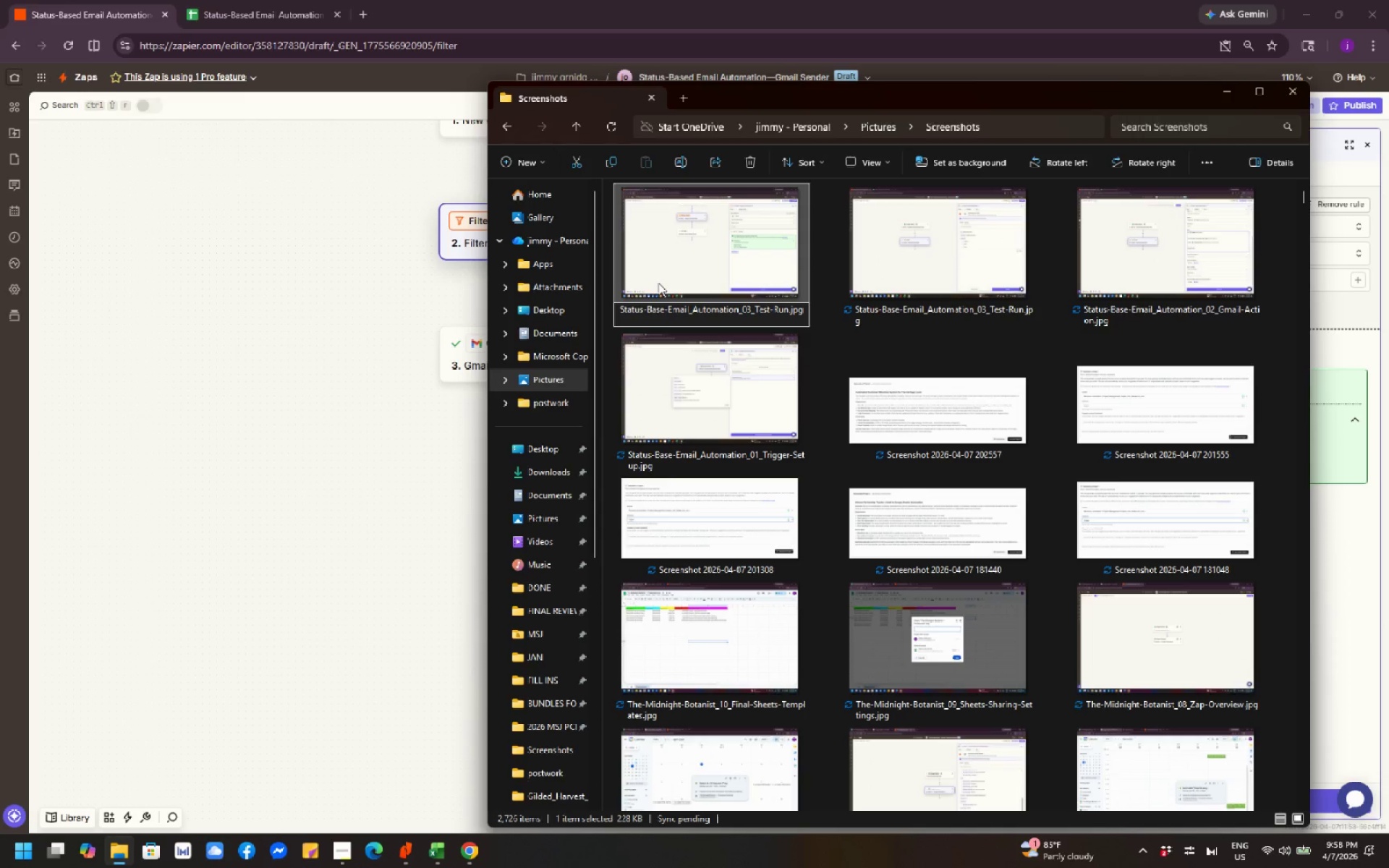 
key(Control+Shift+ArrowLeft)
 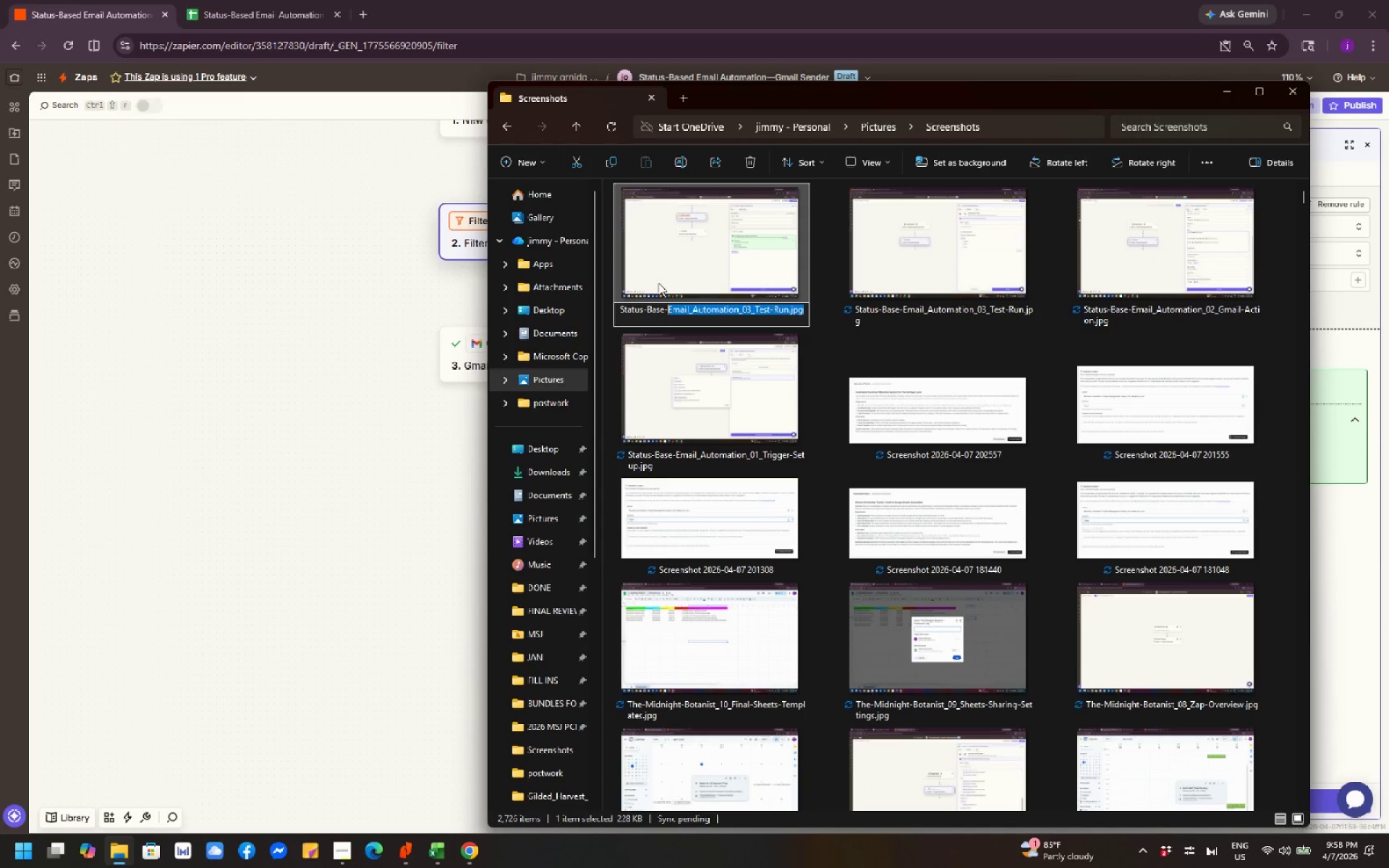 
key(Control+Shift+ArrowLeft)
 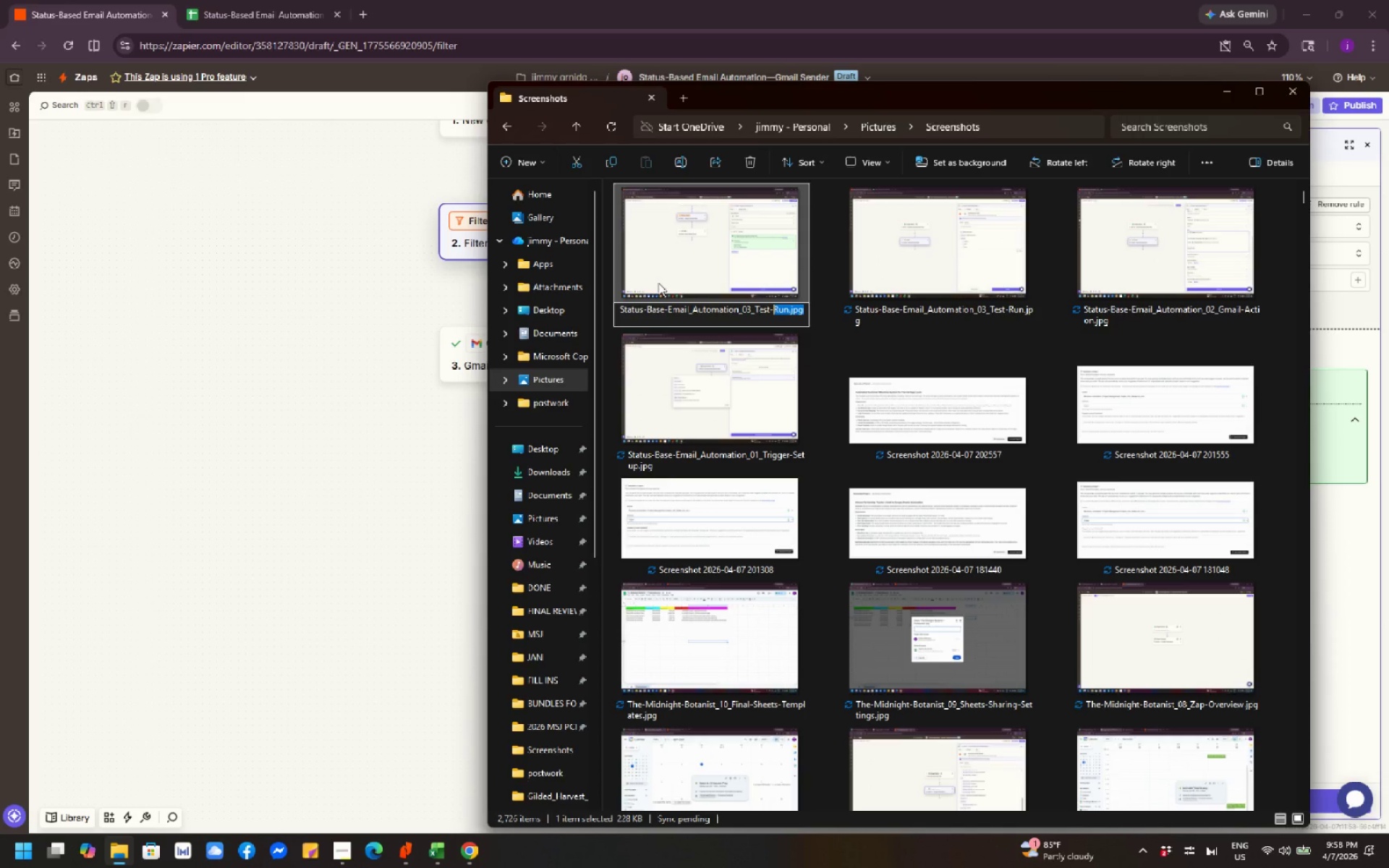 
key(Control+Shift+ArrowRight)
 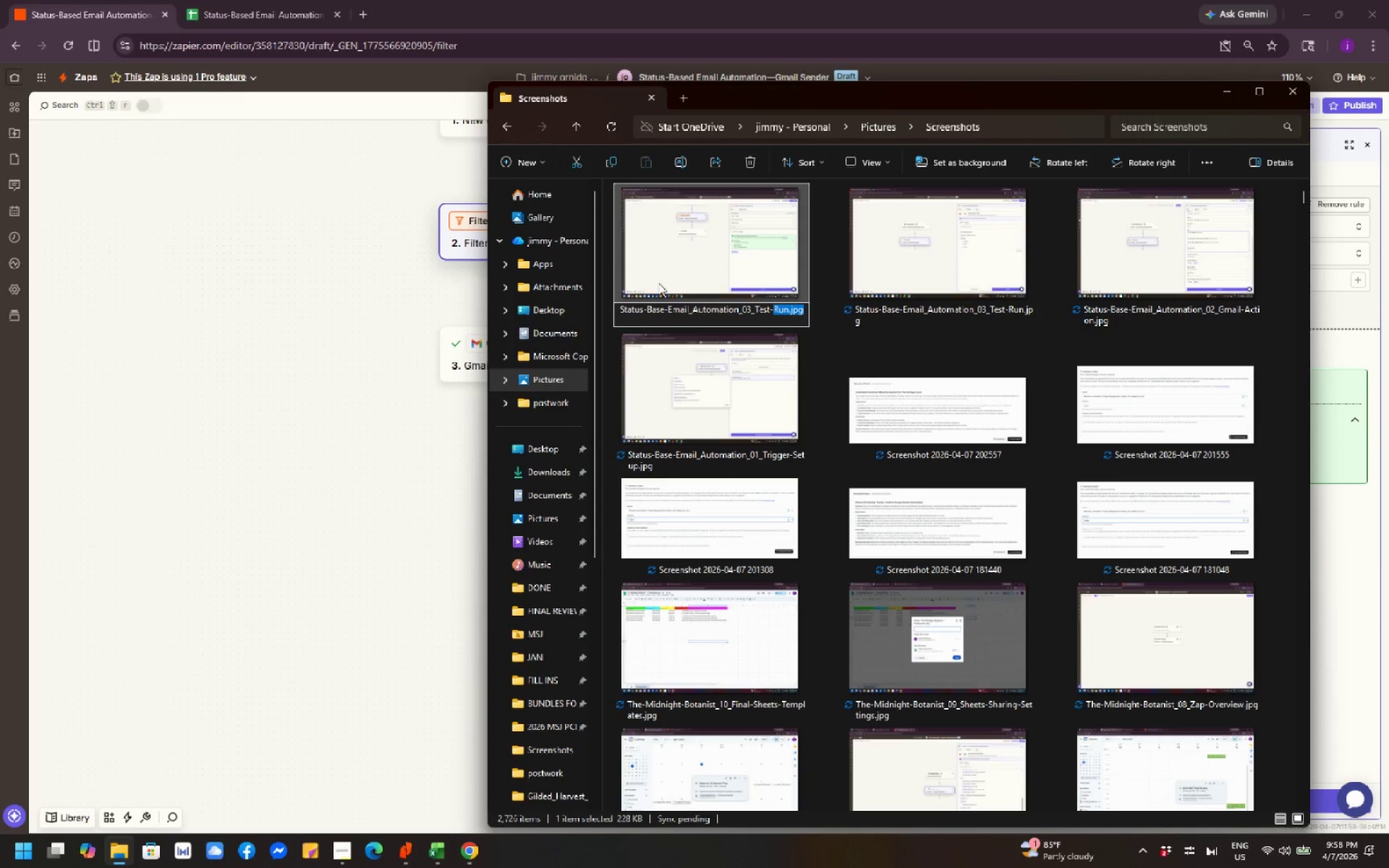 
key(Backspace)
 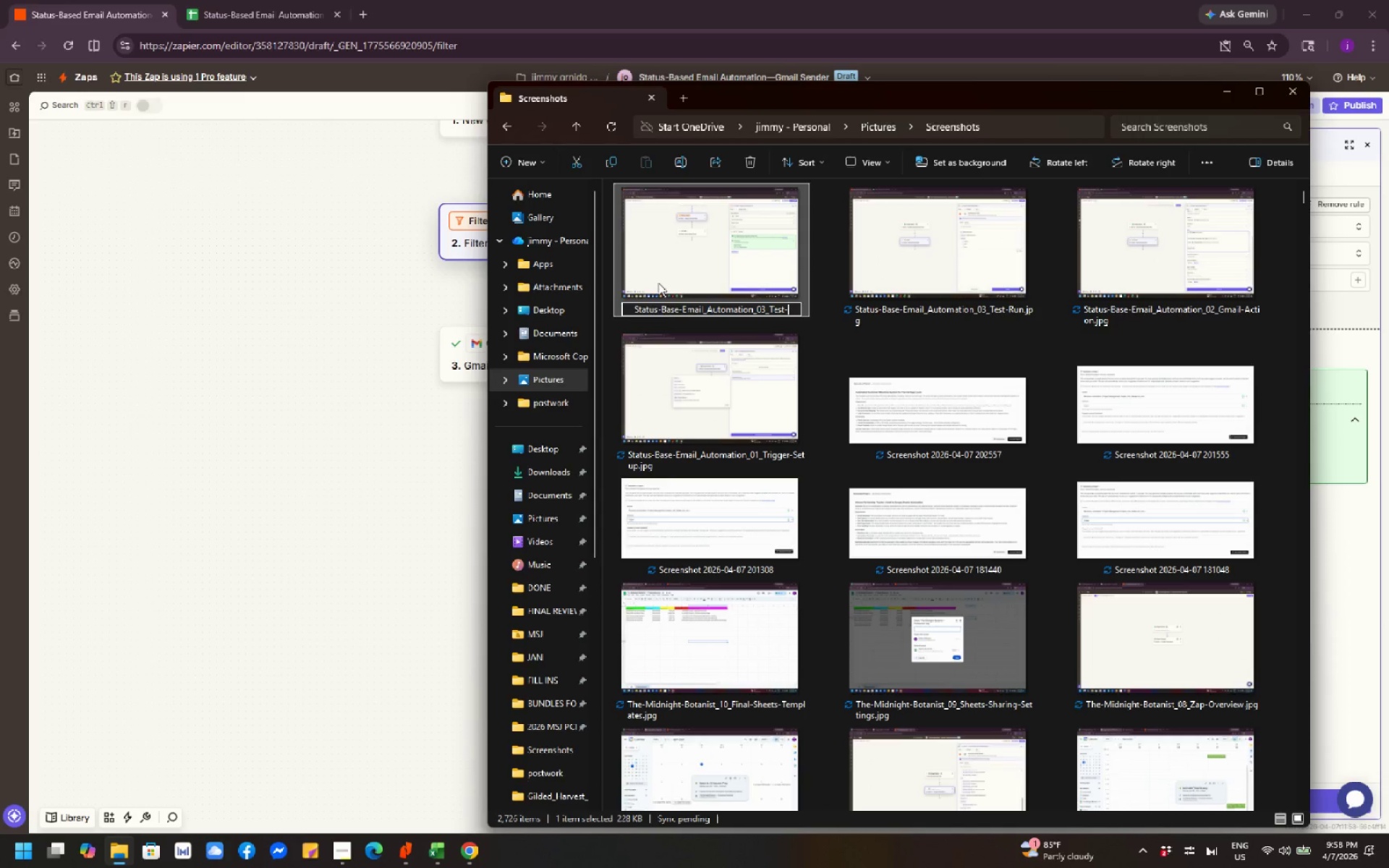 
key(Backspace)
 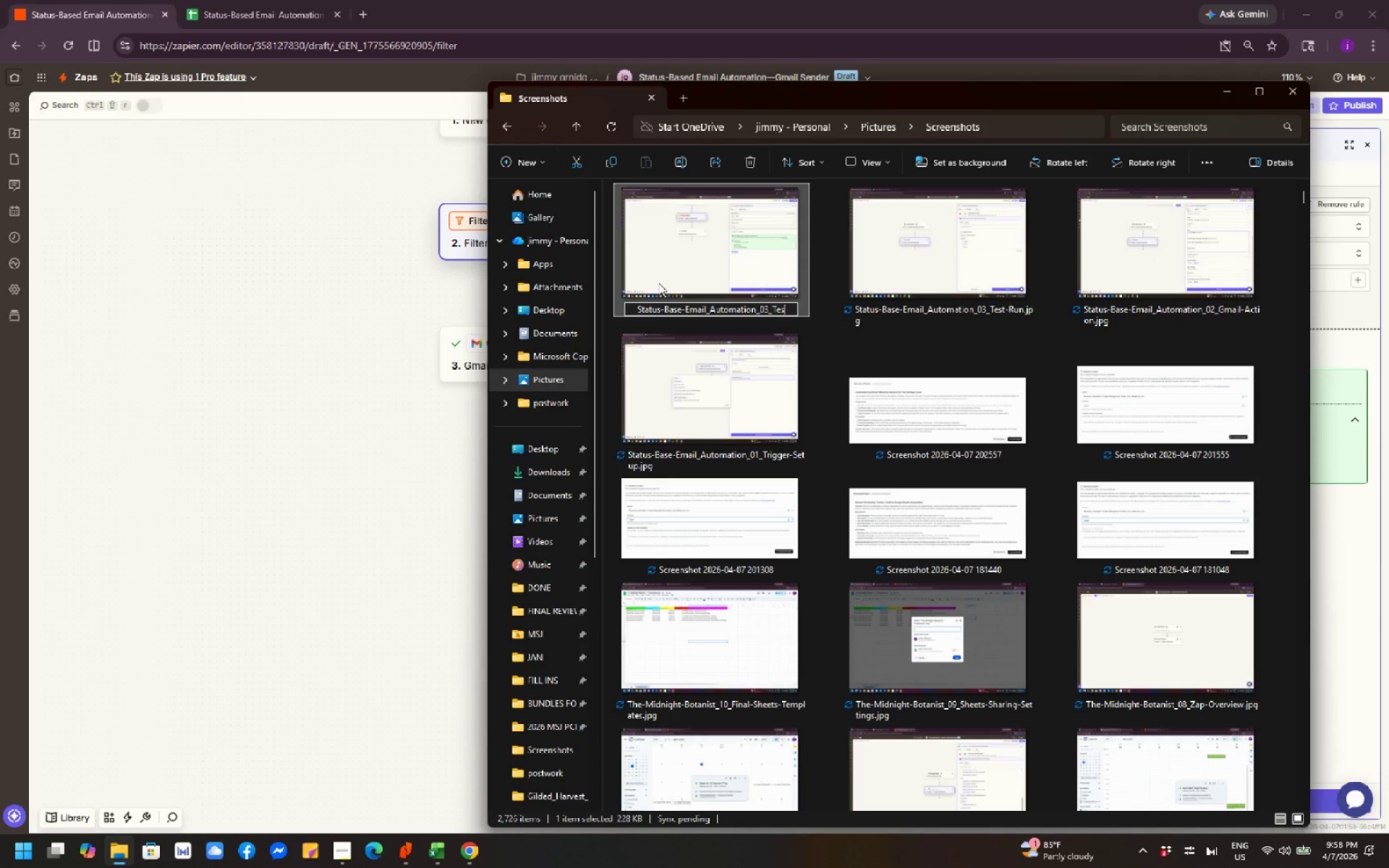 
key(Backspace)
 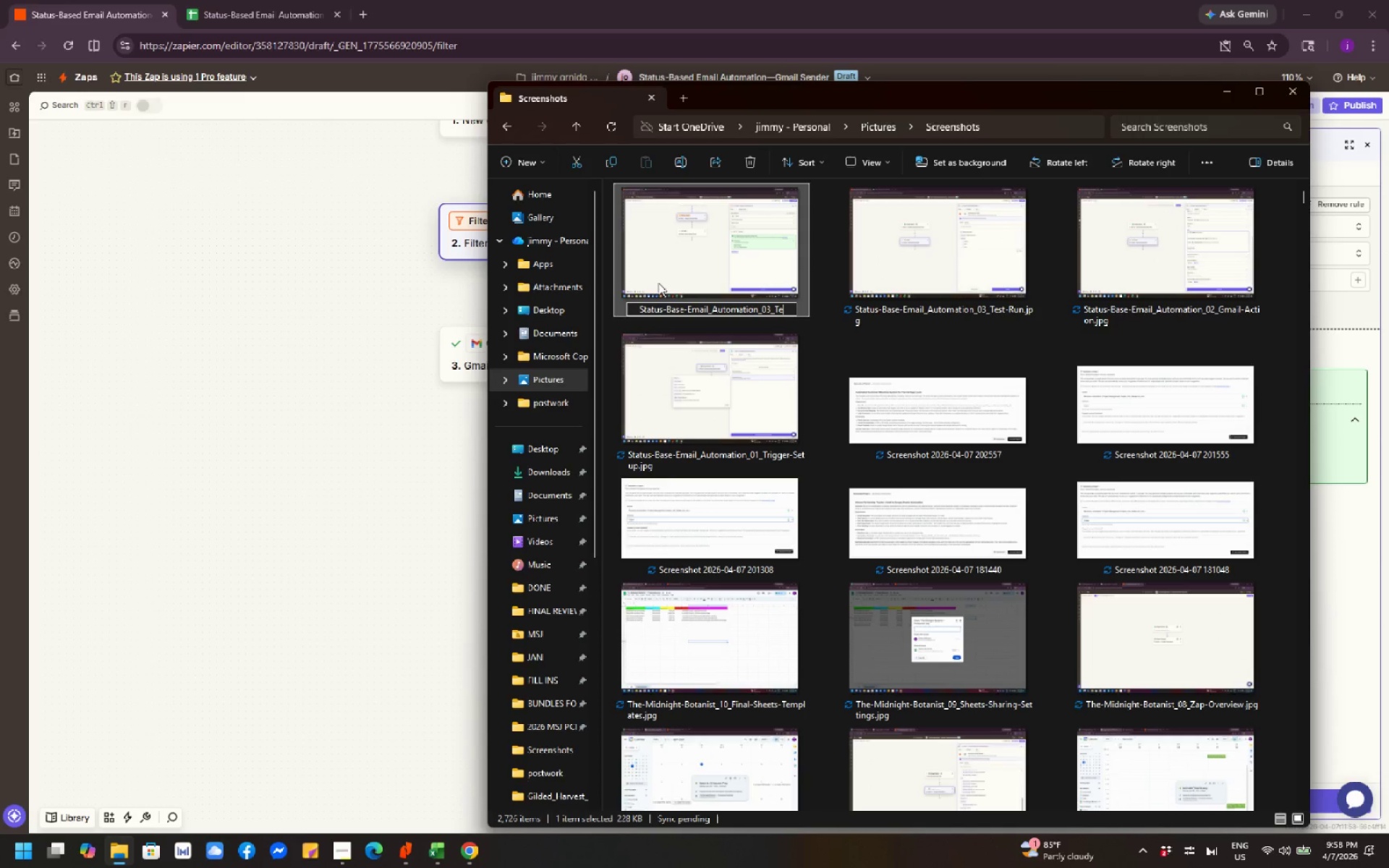 
key(Backspace)
 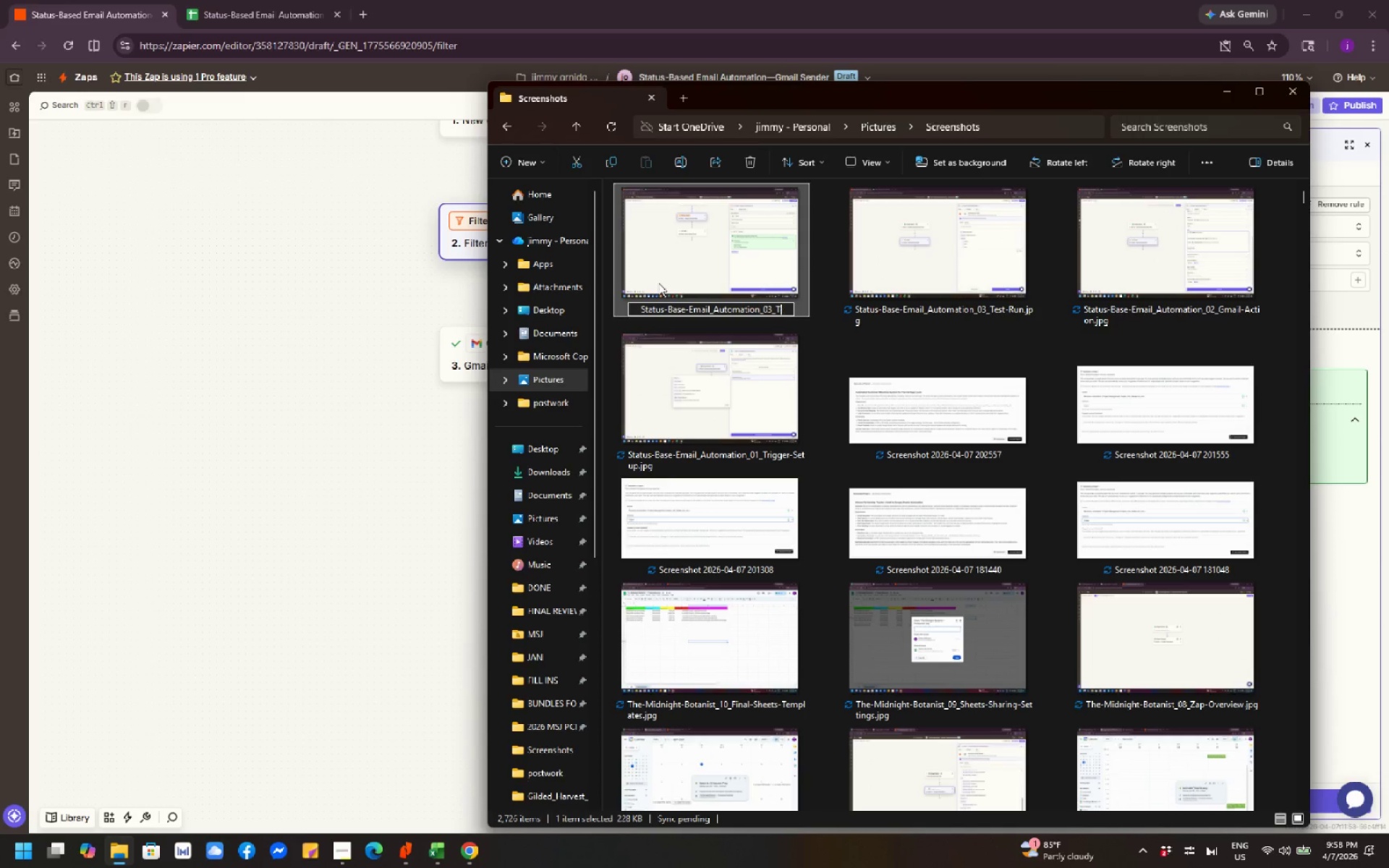 
key(Backspace)
 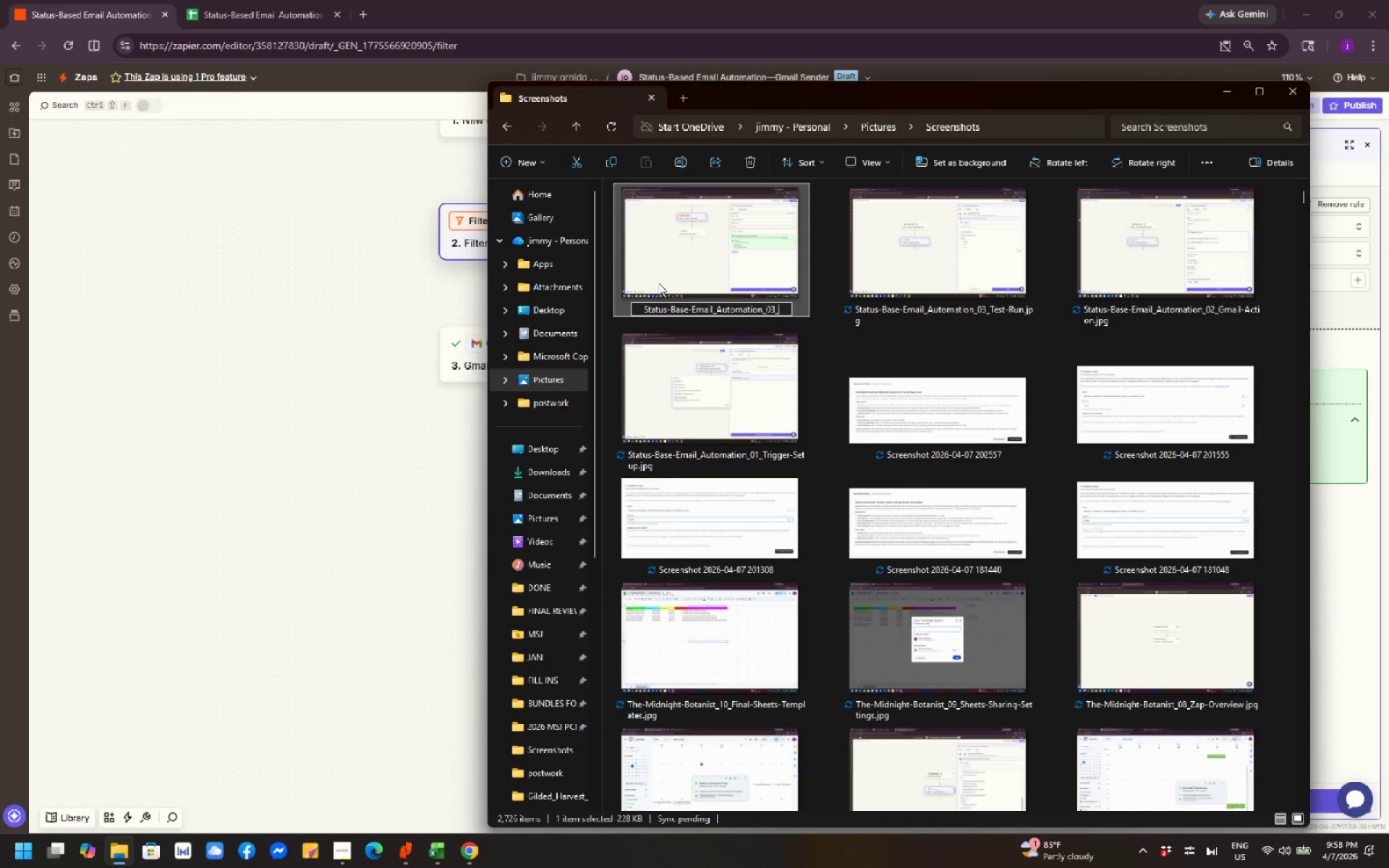 
key(Backspace)
 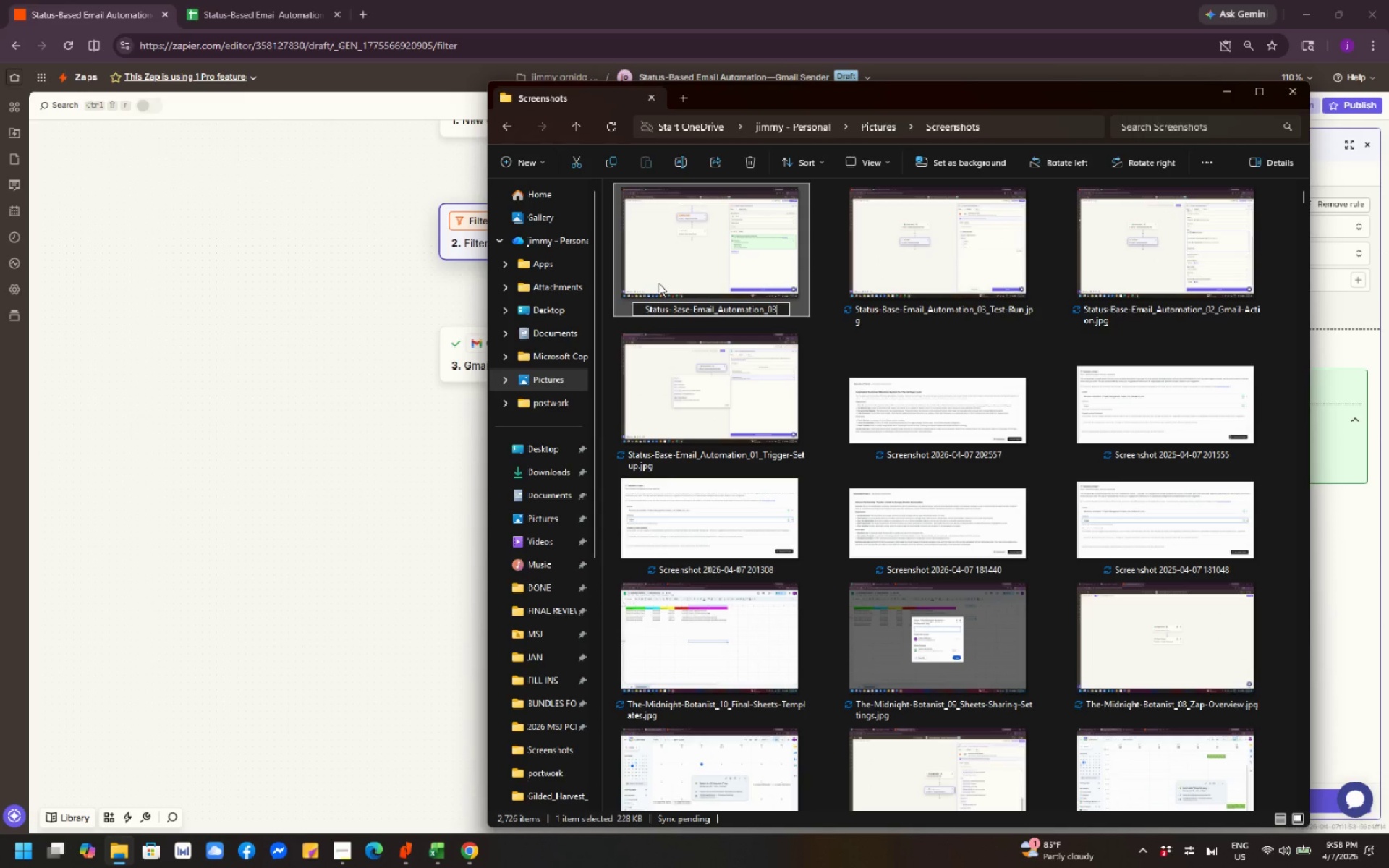 
key(Backspace)
 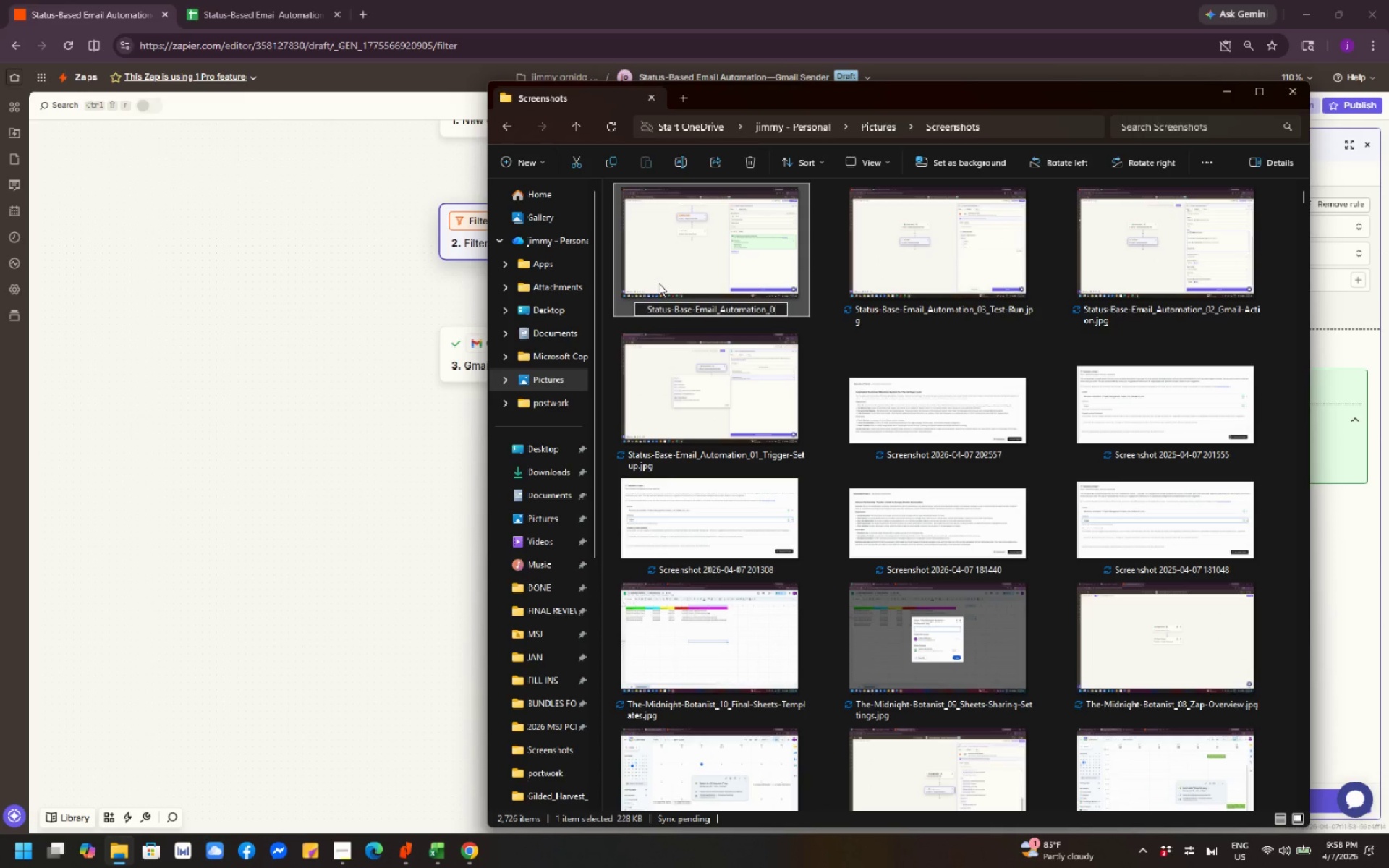 
key(Backspace)
 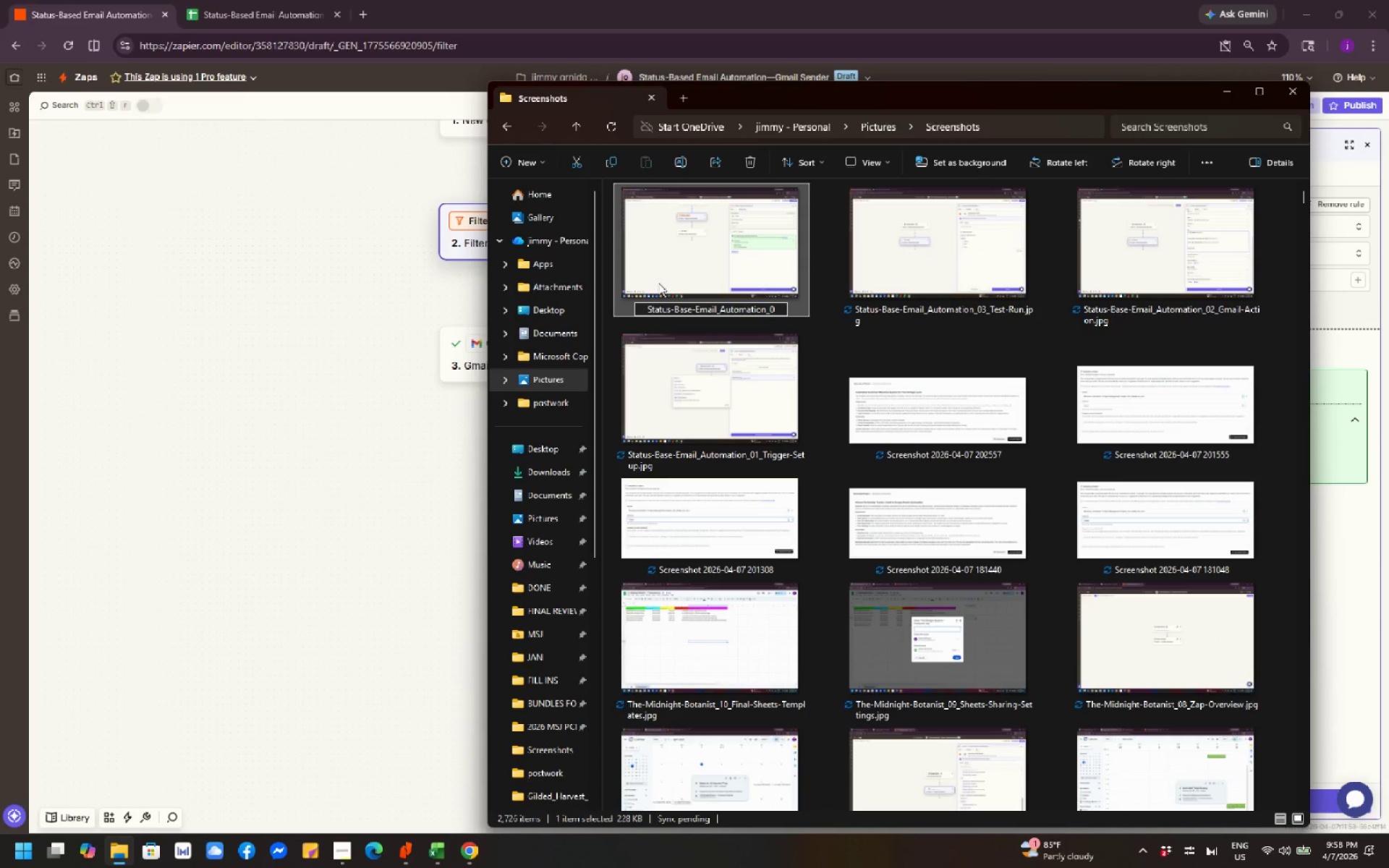 
key(4)
 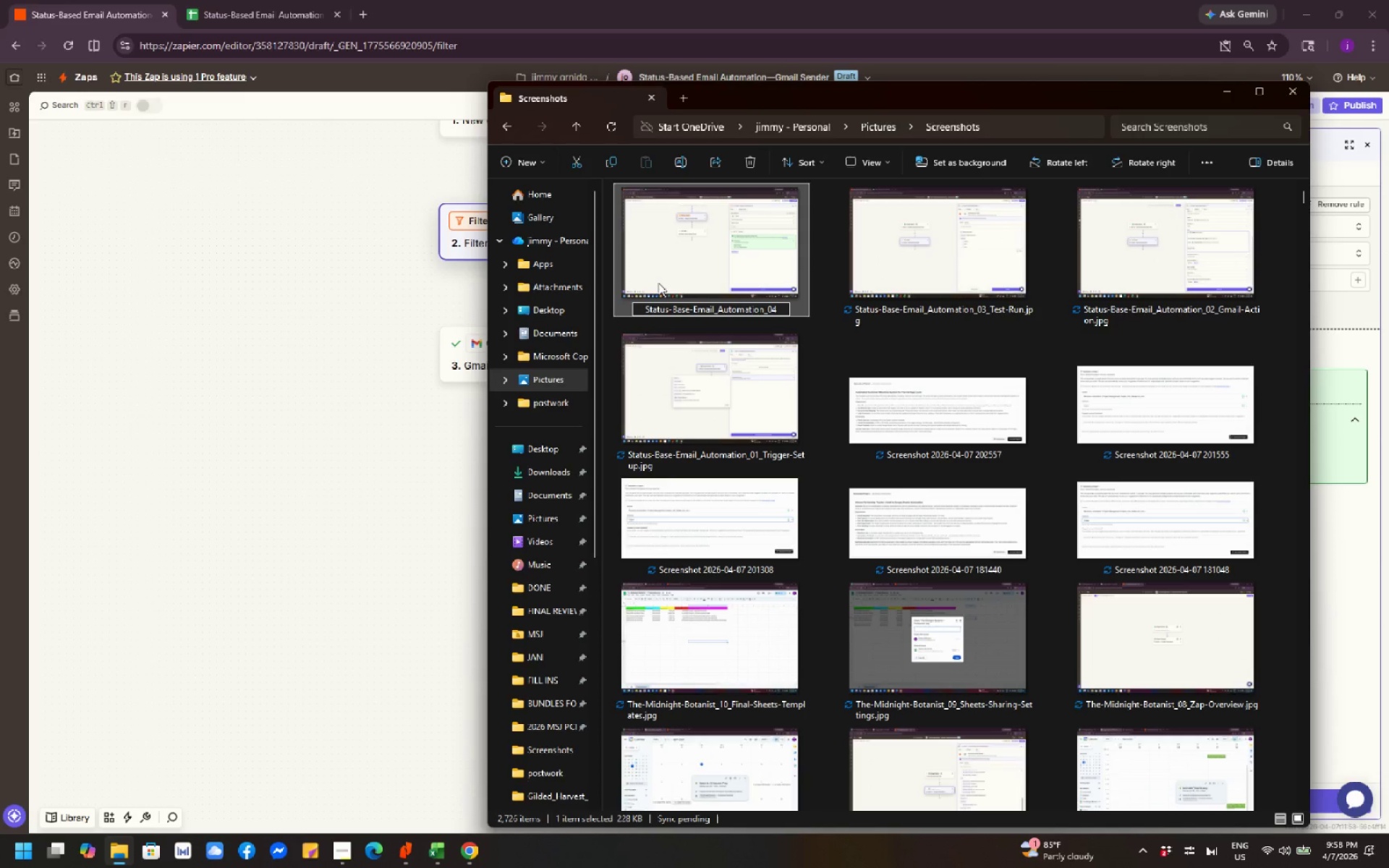 
key(Shift+Minus)
 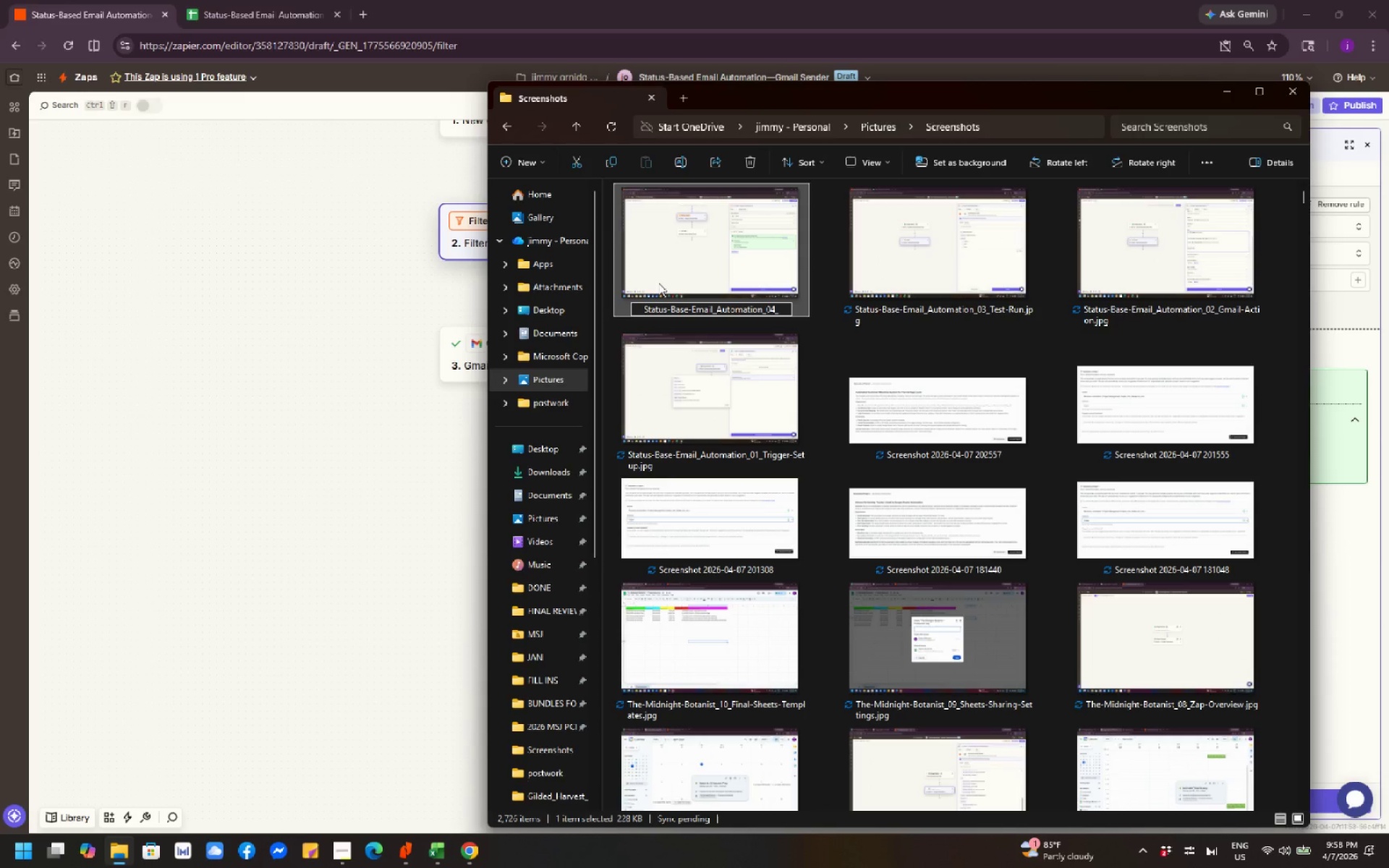 
wait(7.06)
 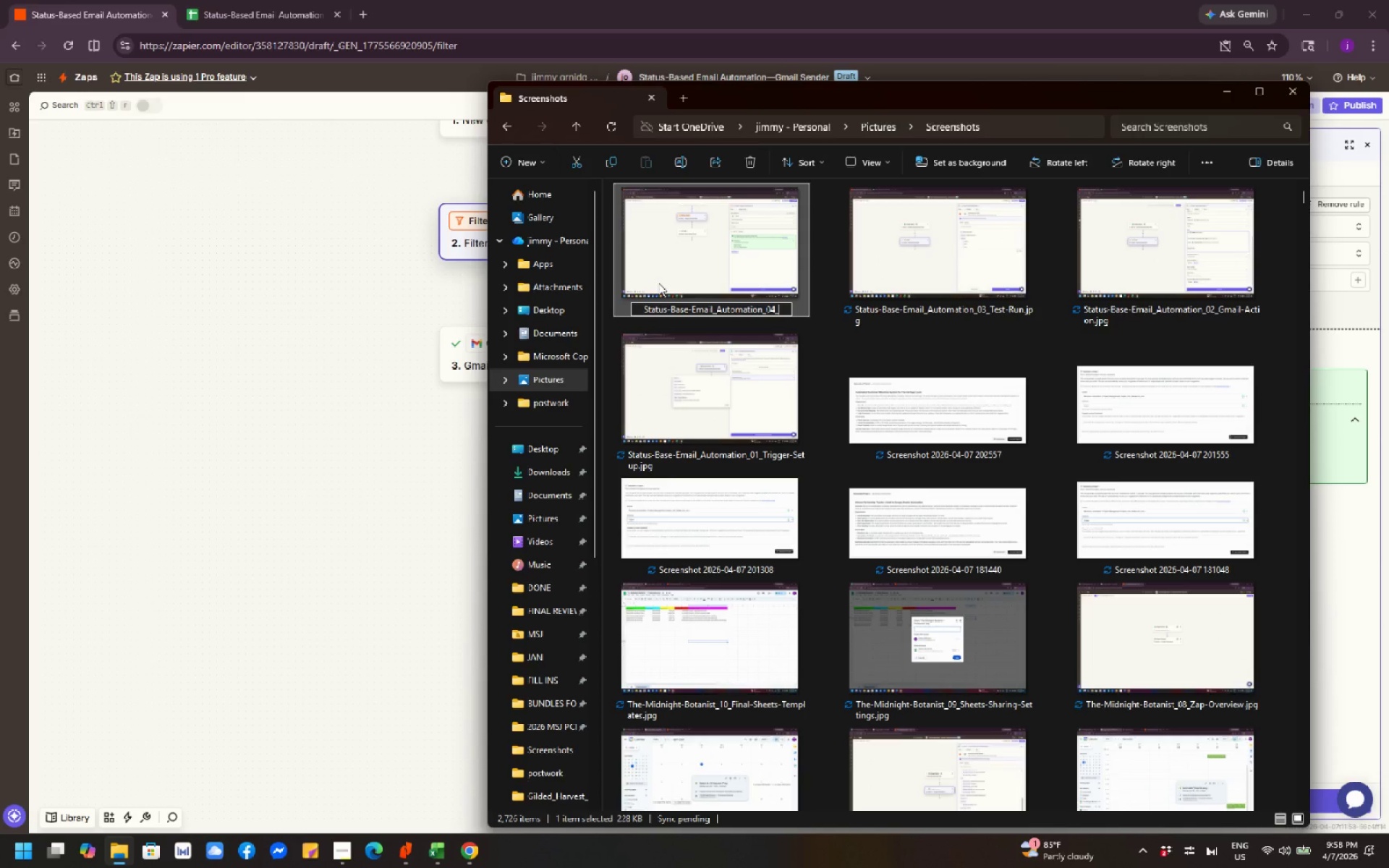 
type(Filter-Set-)
key(Backspace)
 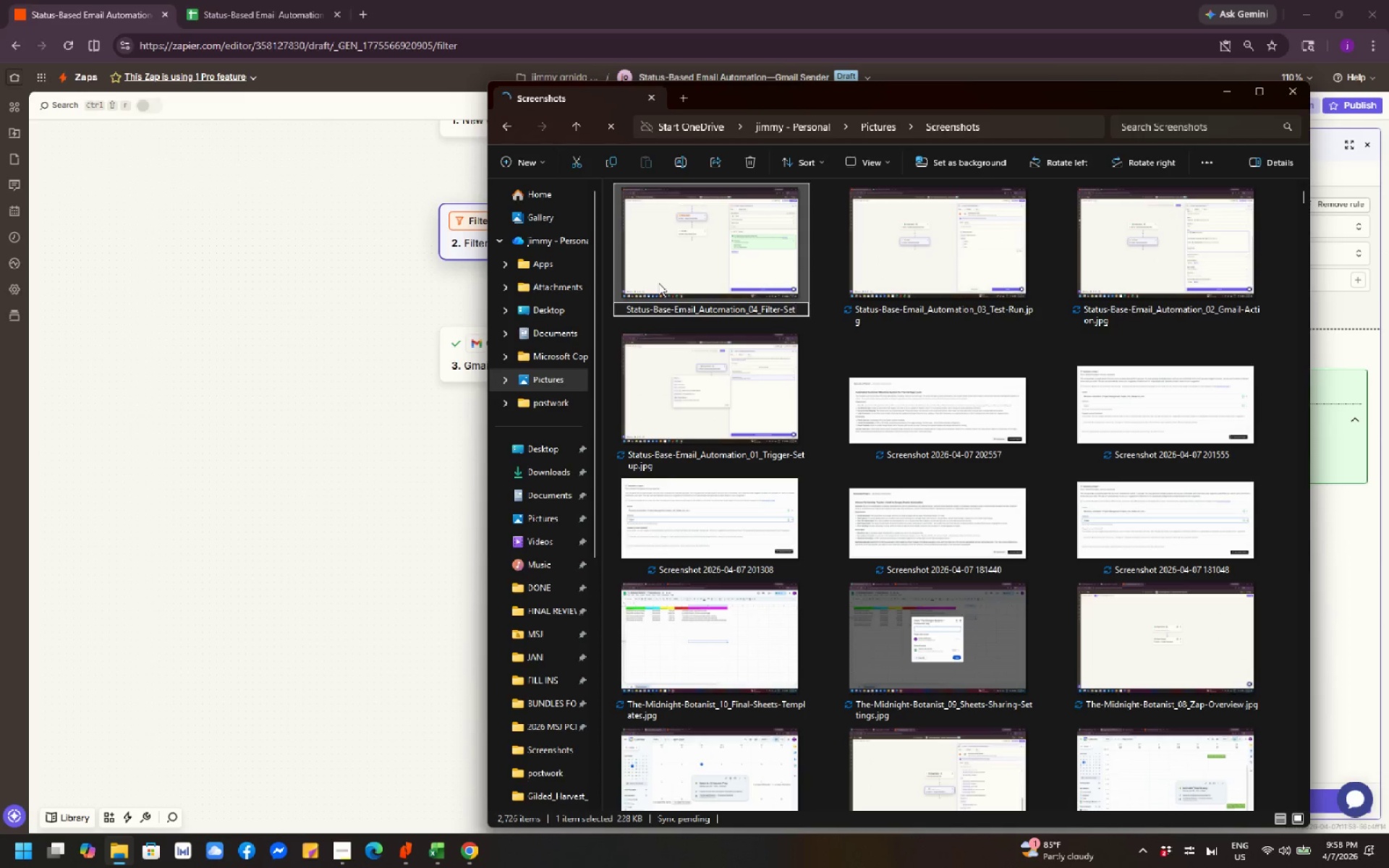 
wait(5.06)
 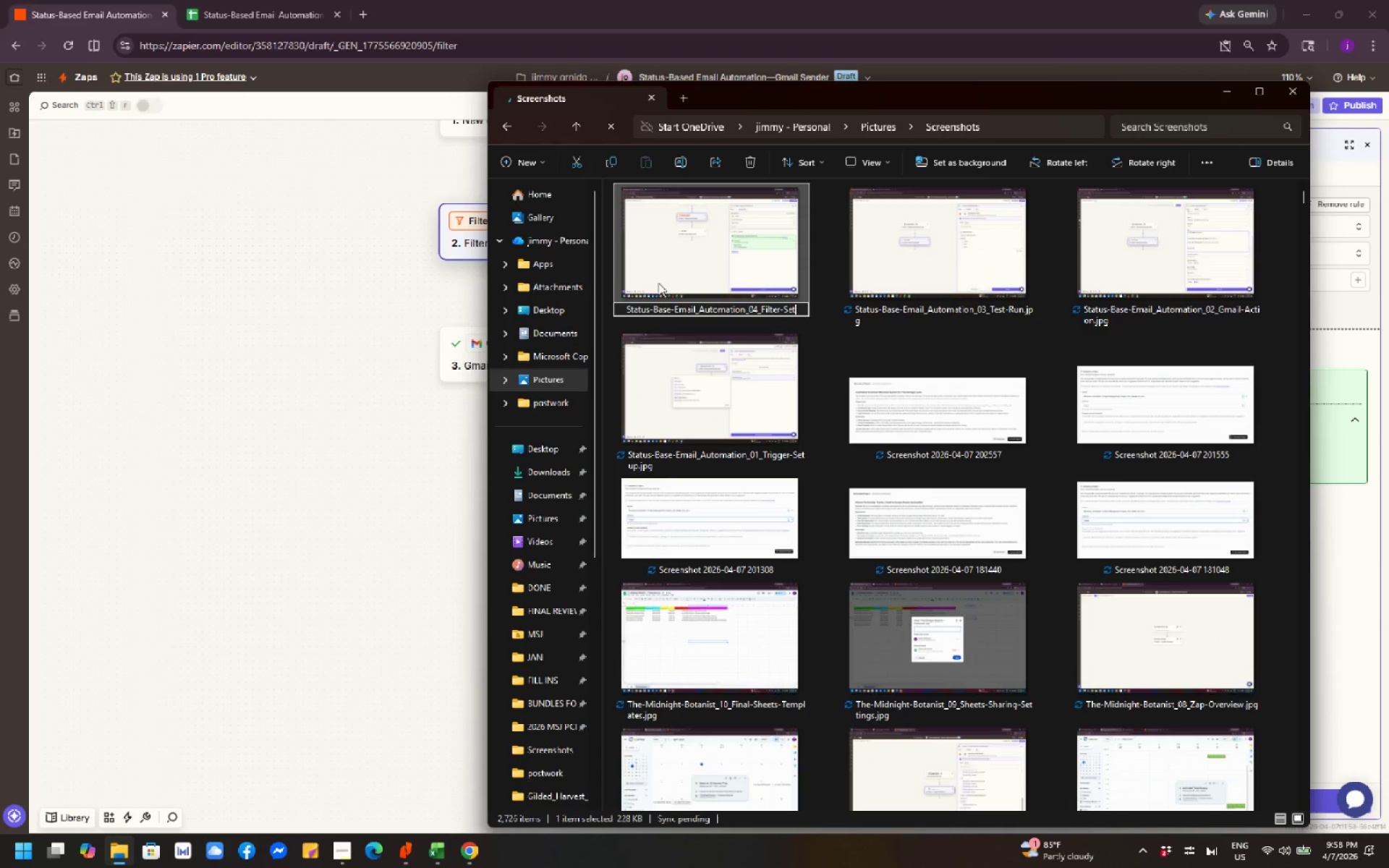 
type(up.jpg)
 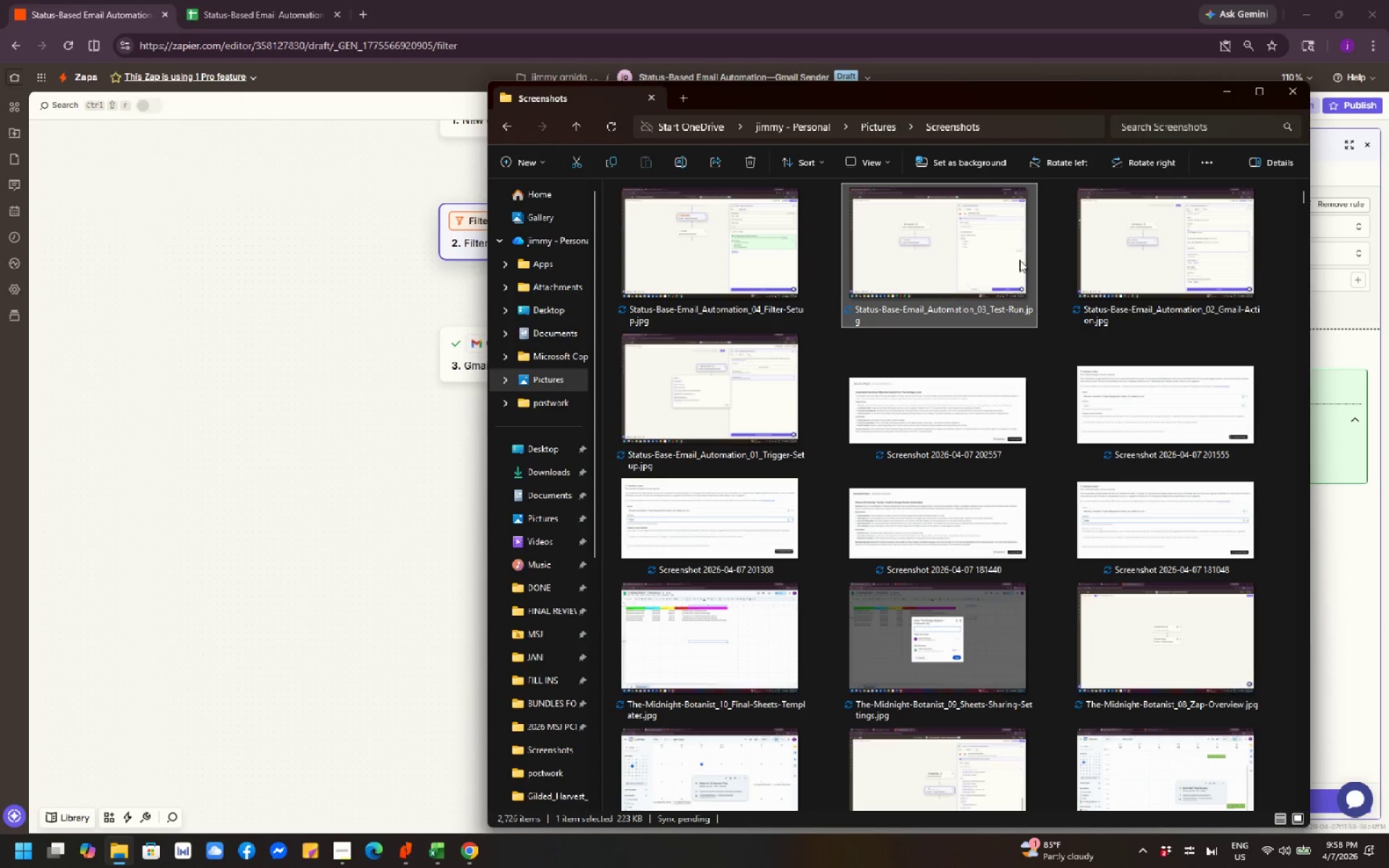 
left_click([1228, 93])
 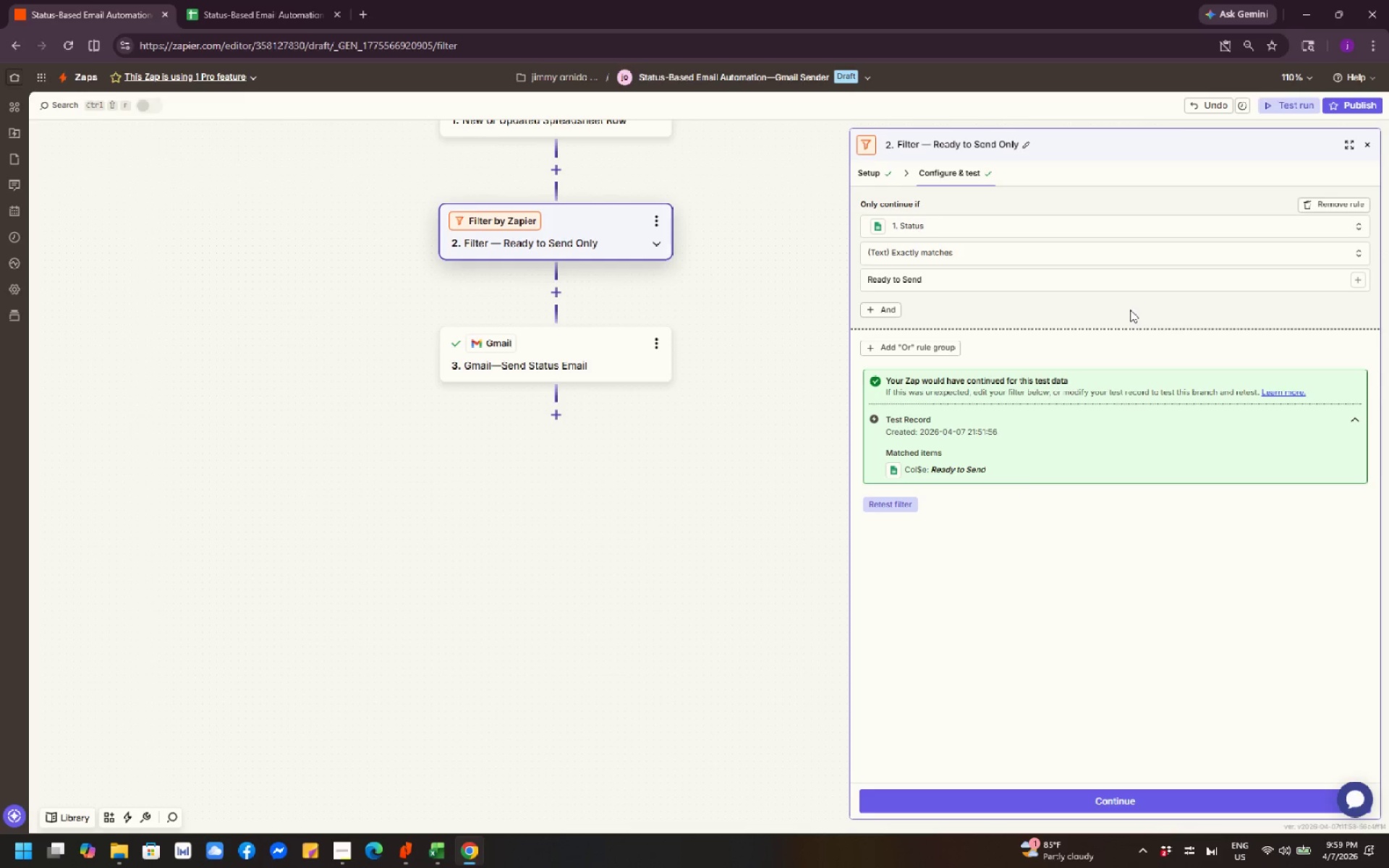 
wait(23.05)
 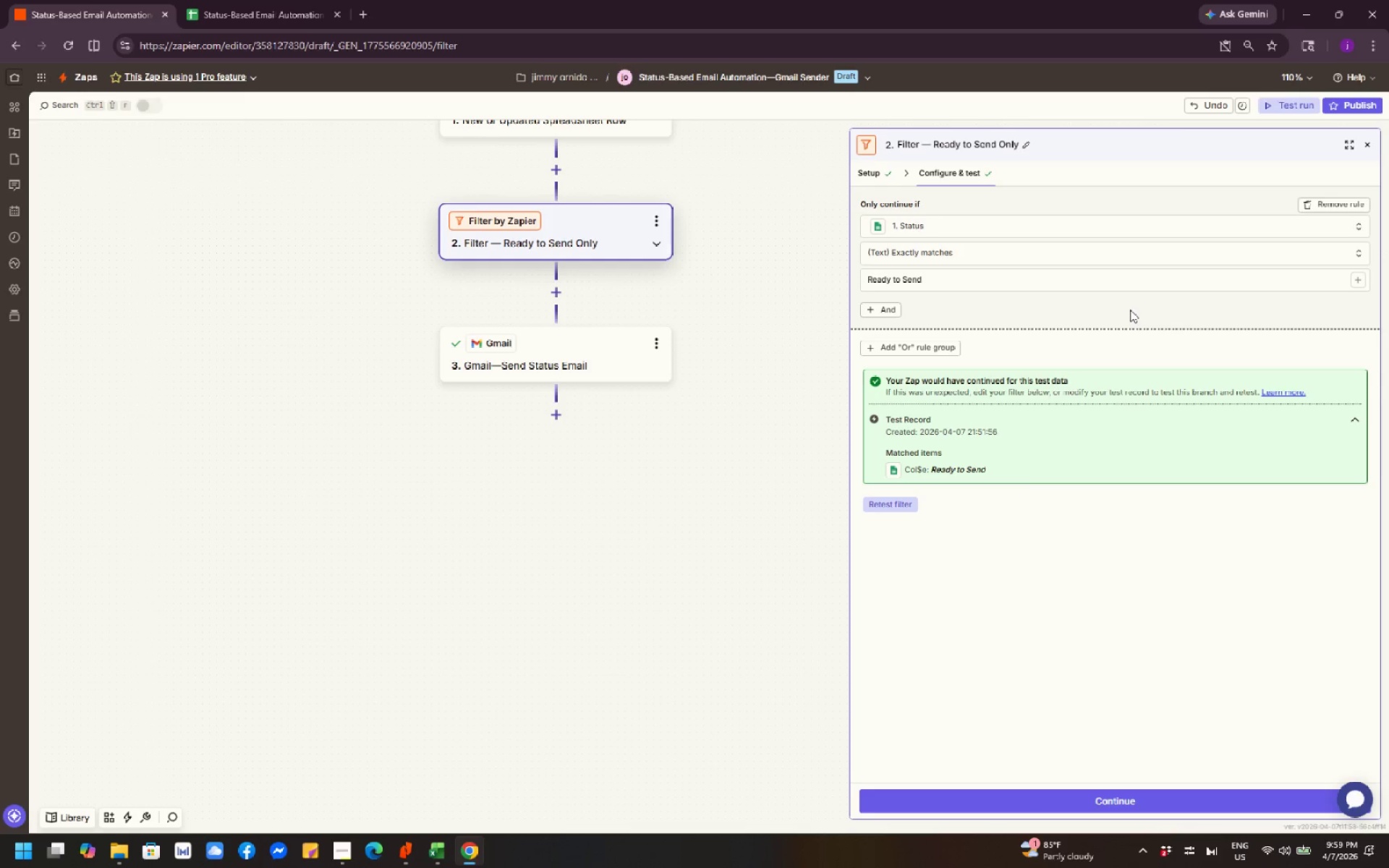 
left_click_drag(start_coordinate=[804, 313], to_coordinate=[812, 455])
 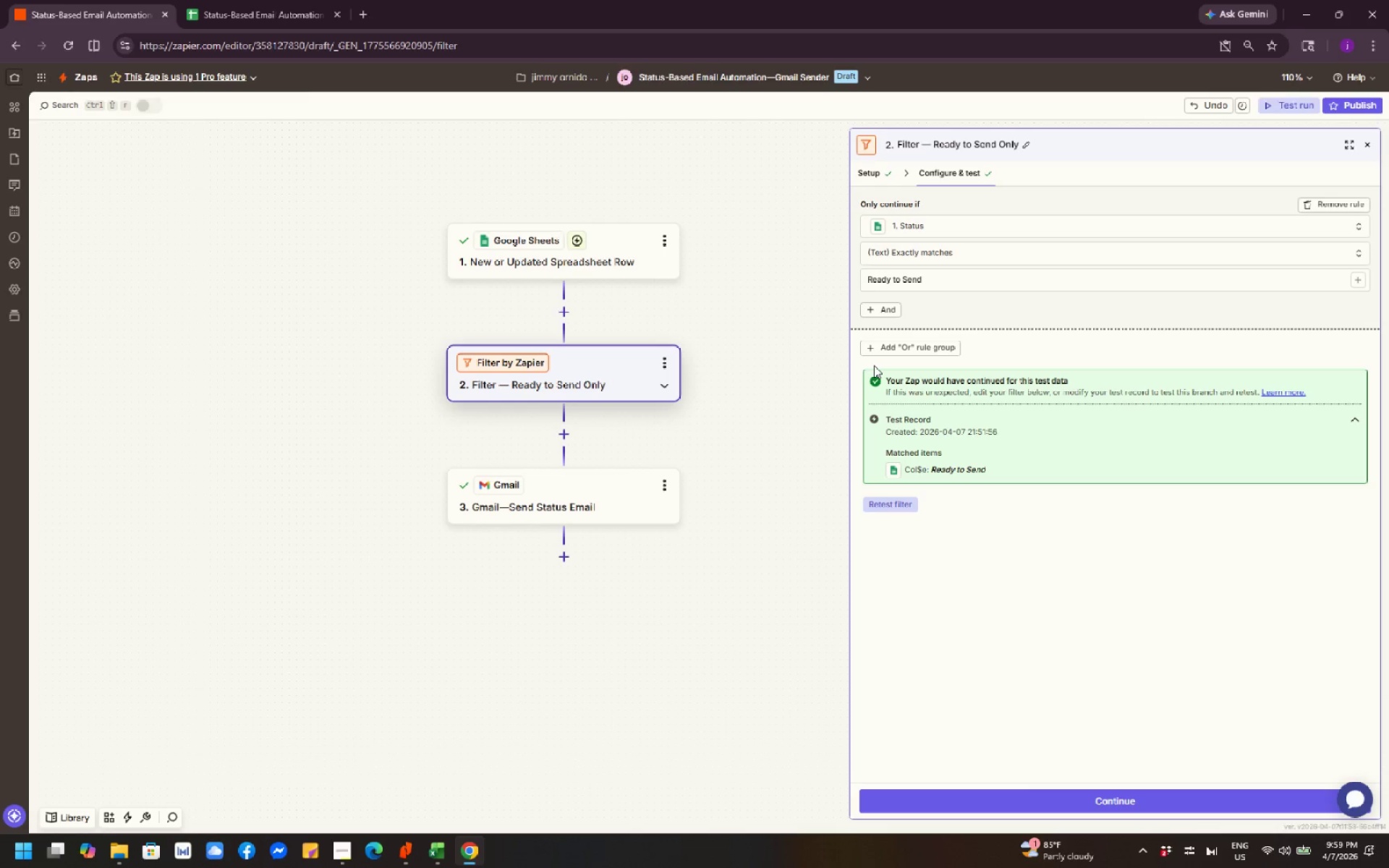 
wait(29.27)
 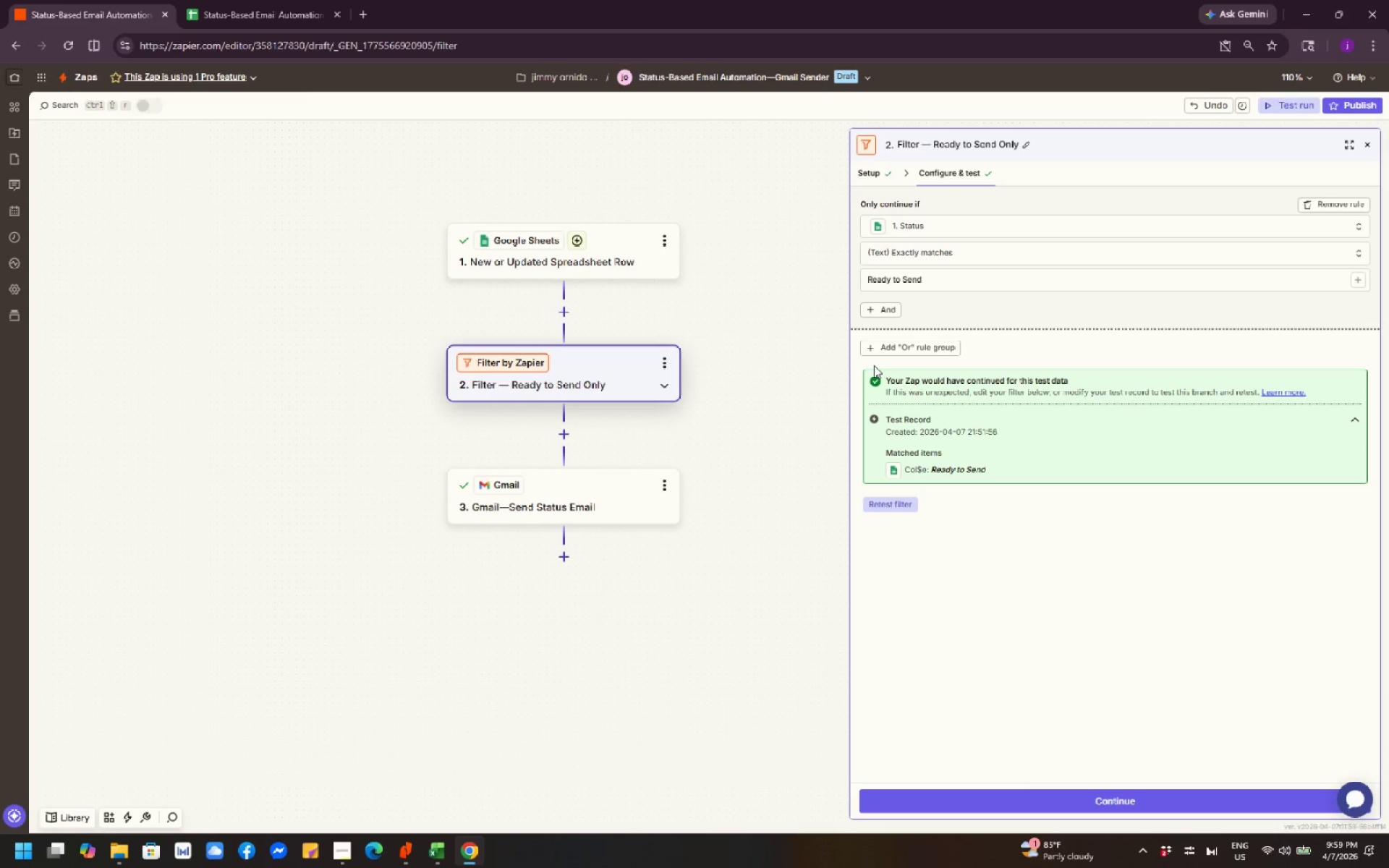 
scroll: coordinate [804, 313], scroll_direction: down, amount: 1.0
 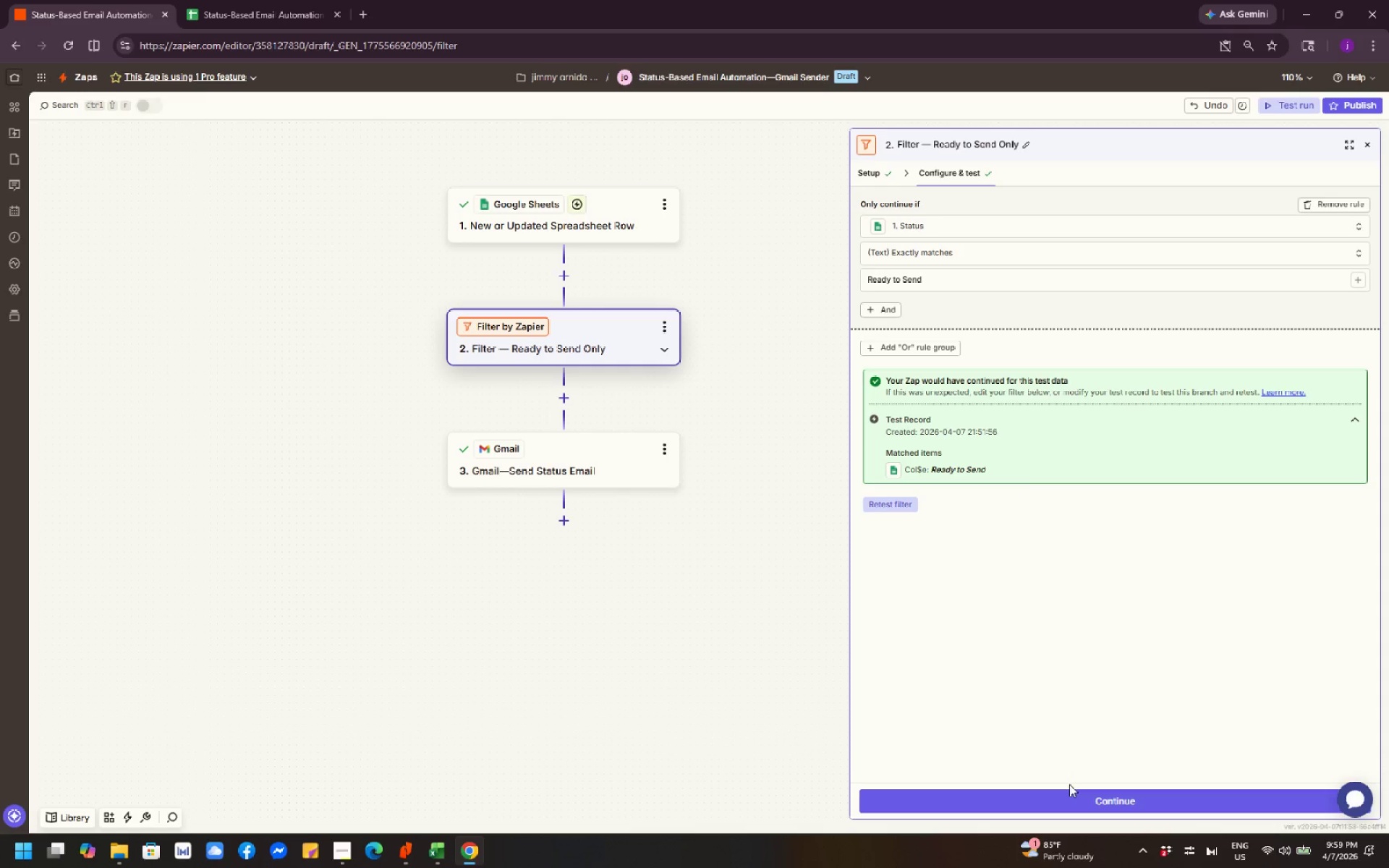 
left_click([1100, 805])
 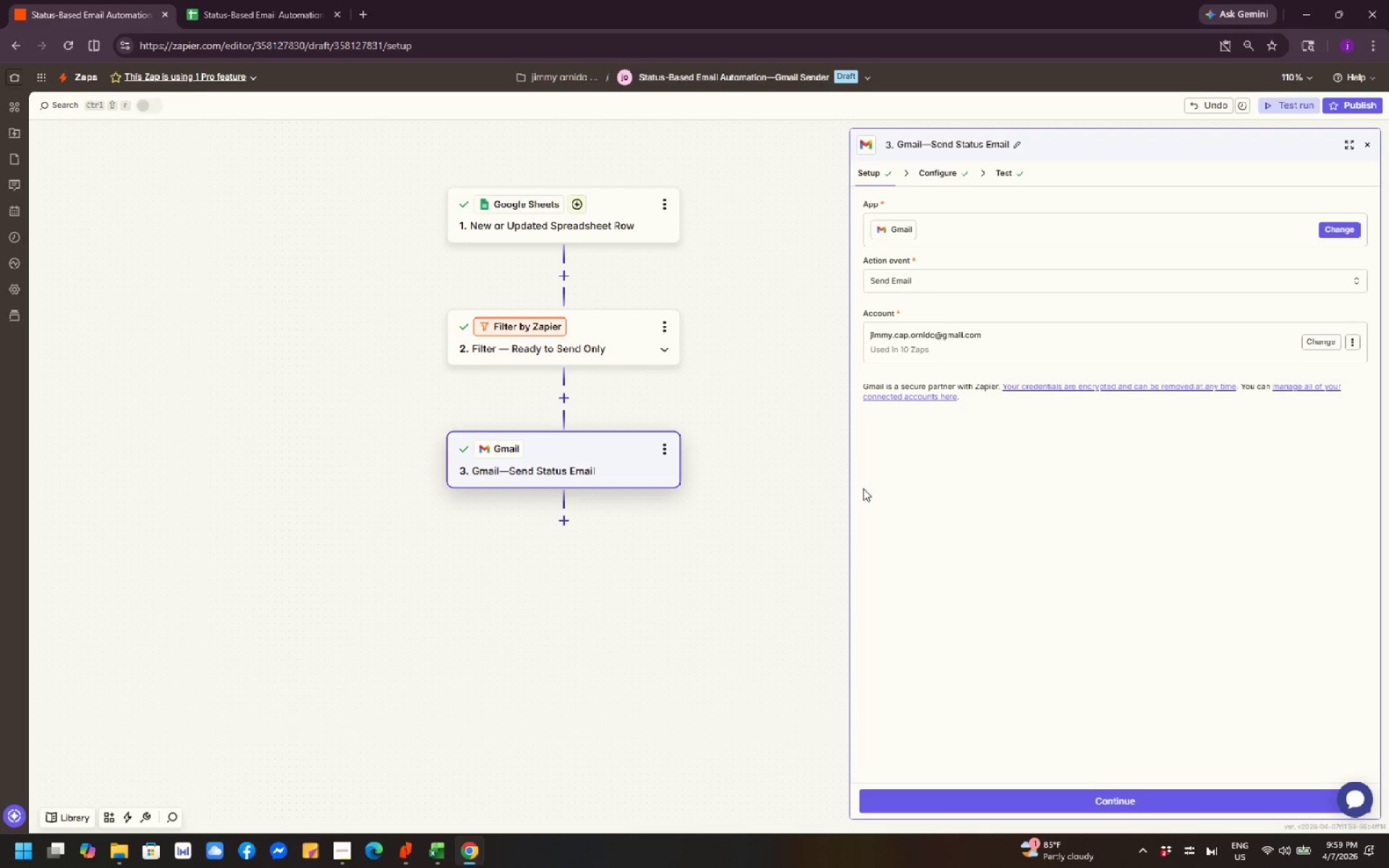 
left_click_drag(start_coordinate=[776, 407], to_coordinate=[792, 490])
 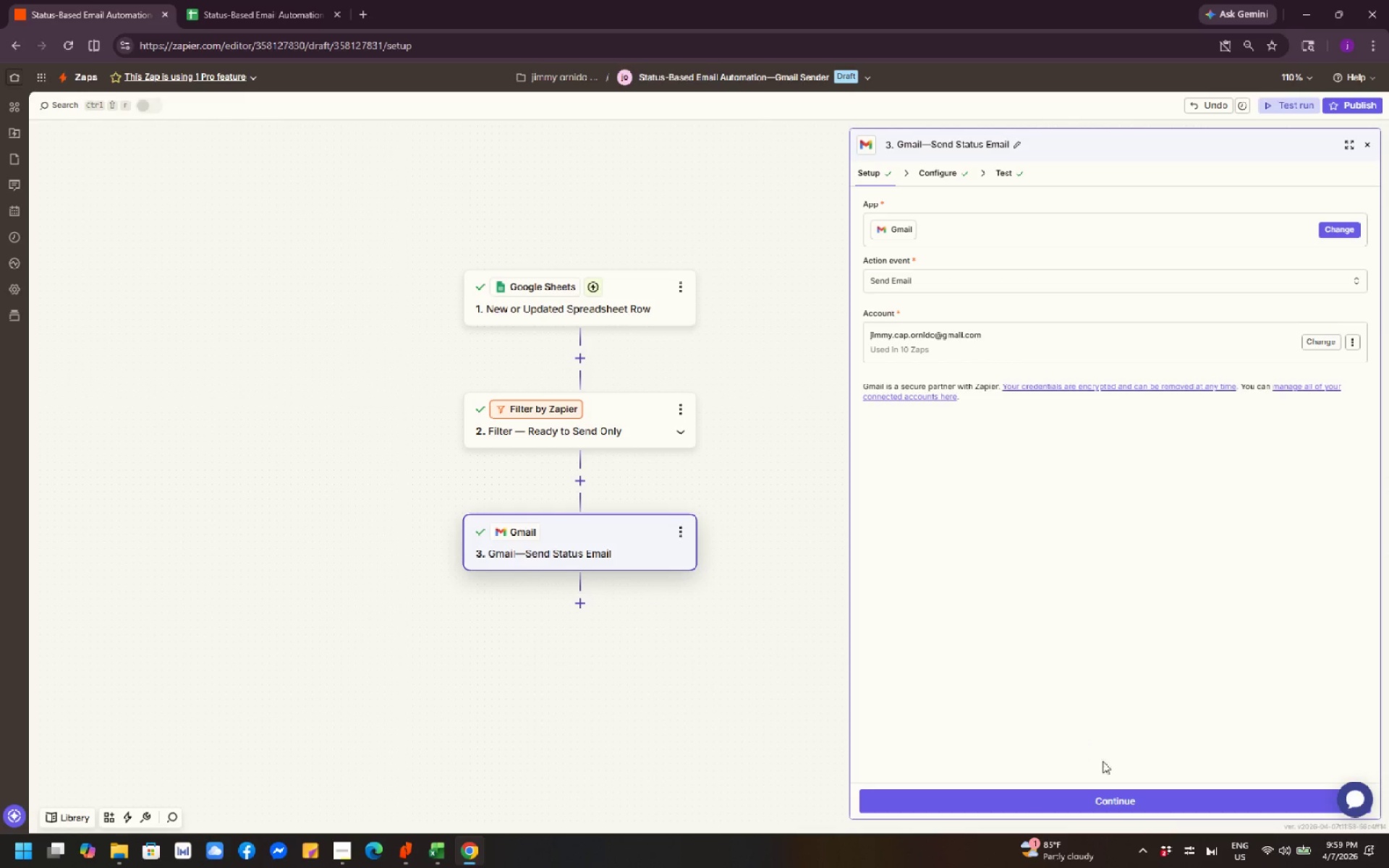 
left_click([1126, 793])
 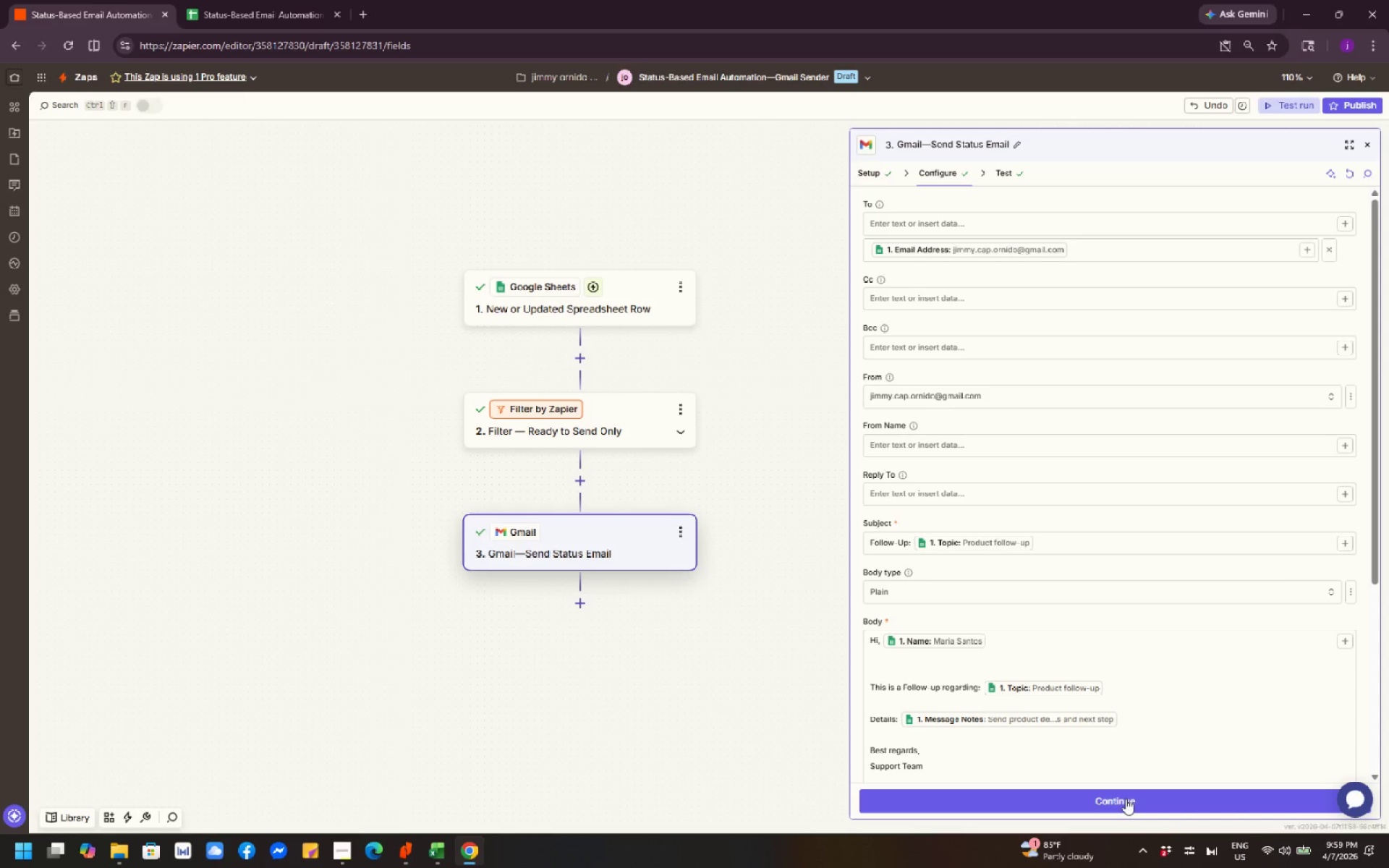 
left_click([1126, 799])
 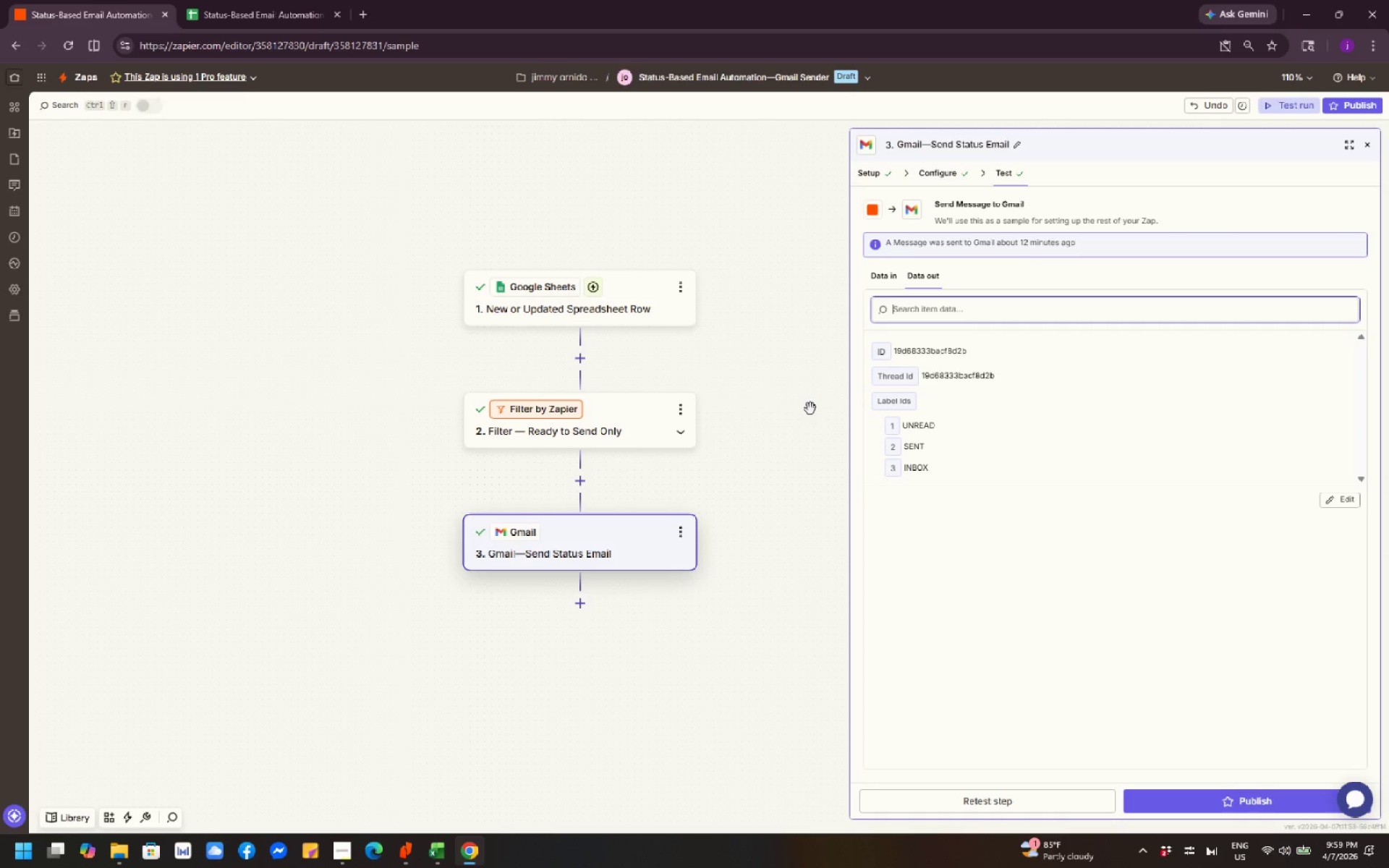 
wait(14.86)
 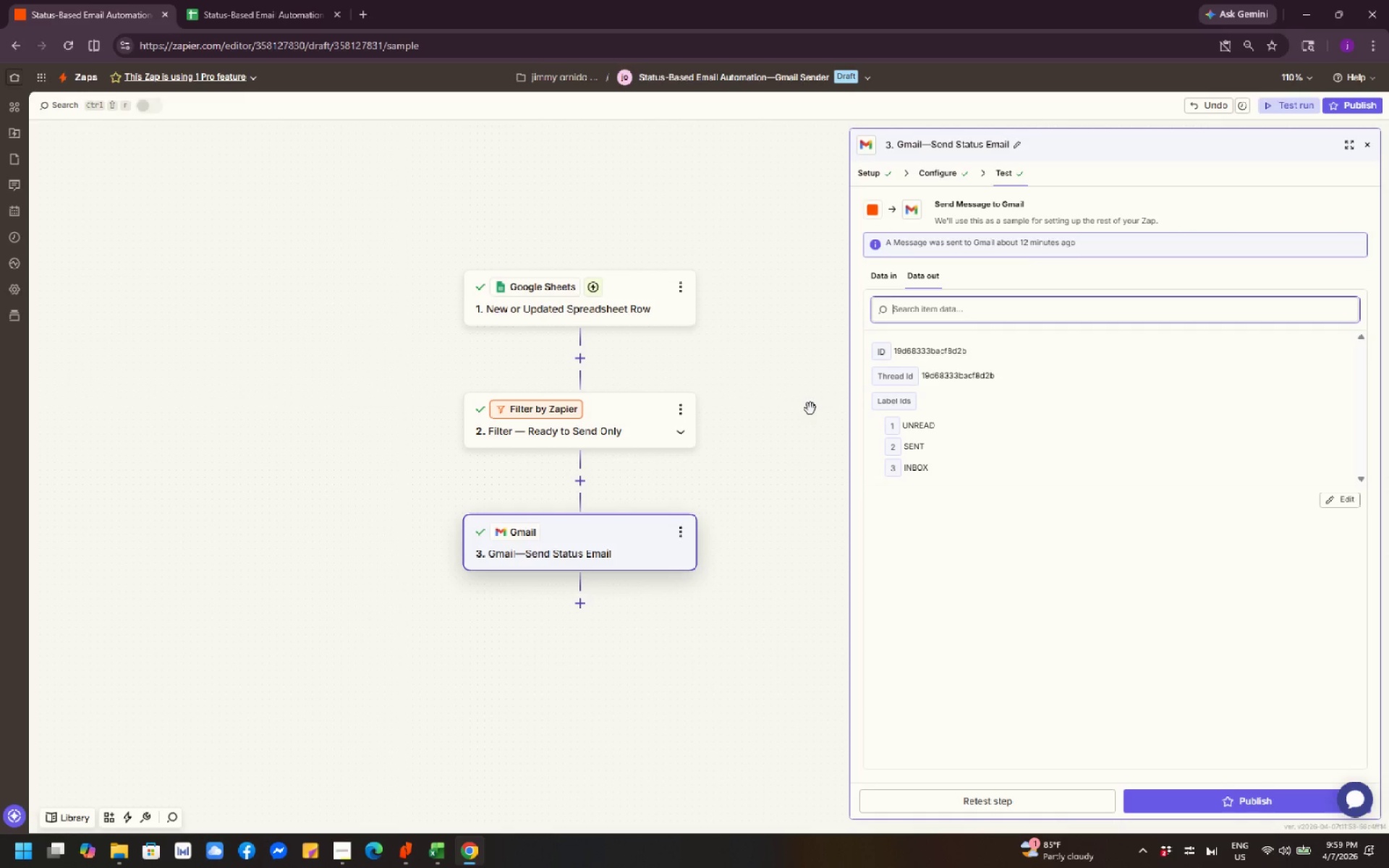 
left_click_drag(start_coordinate=[820, 394], to_coordinate=[757, 373])
 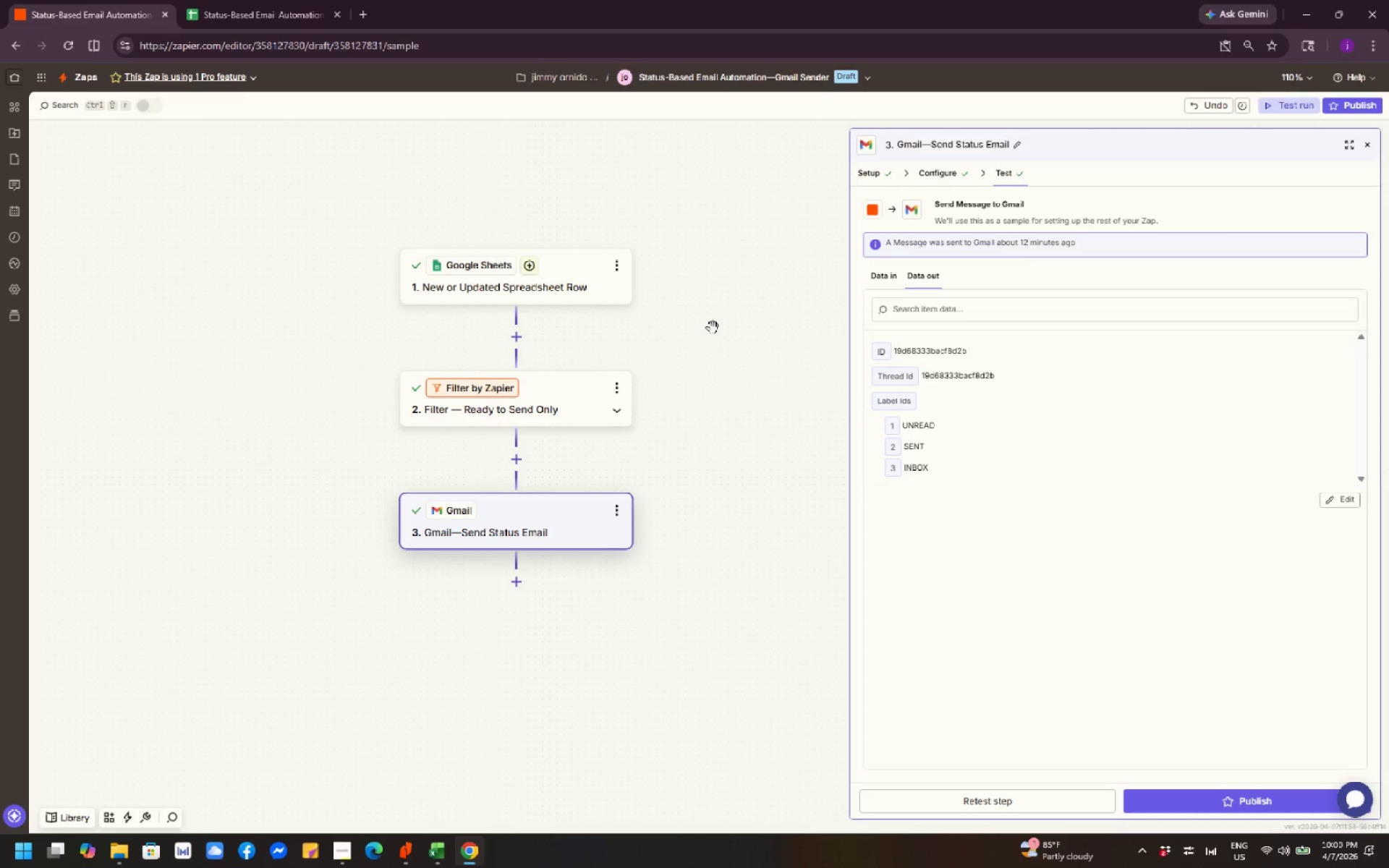 
wait(34.36)
 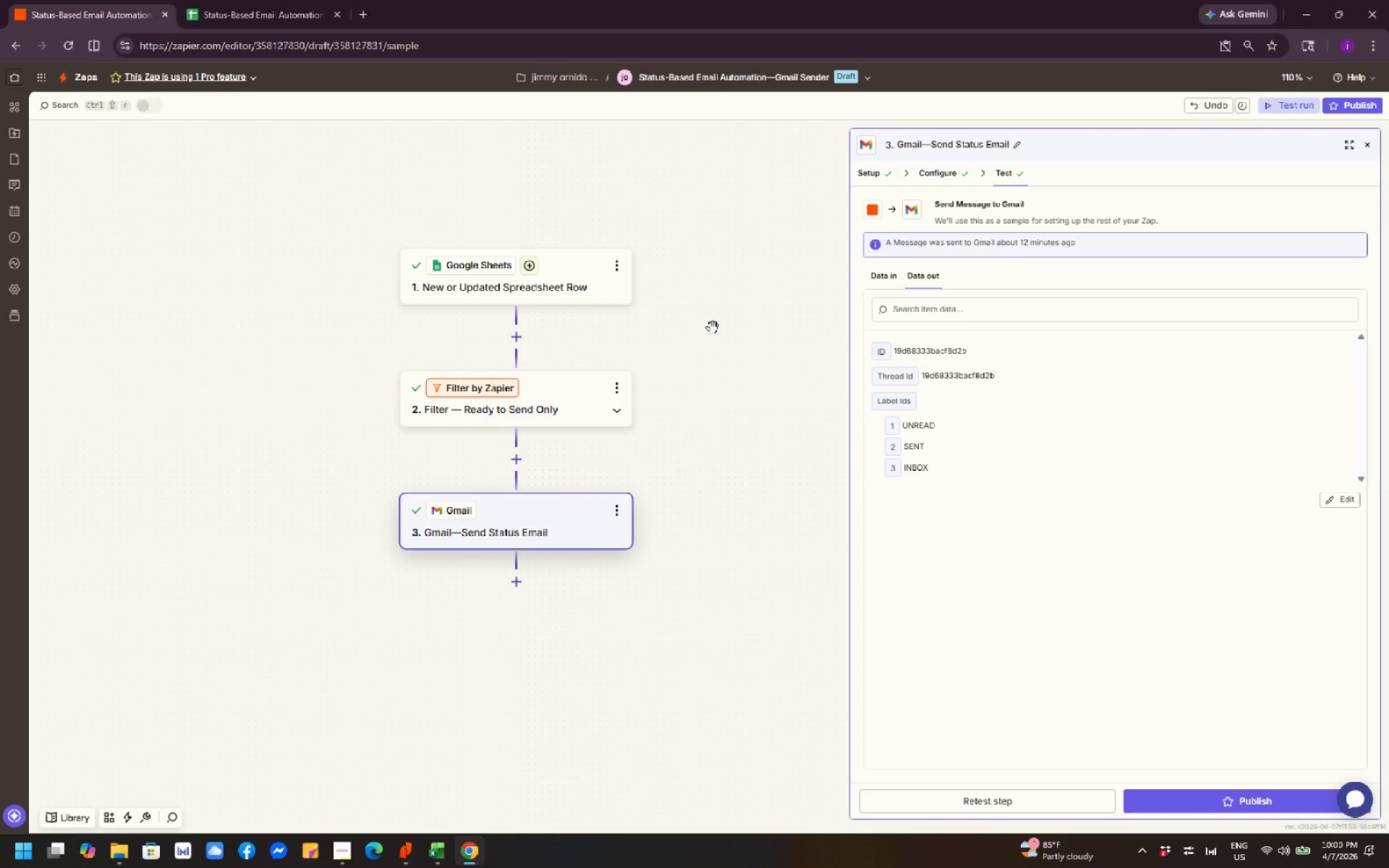 
scroll: coordinate [762, 388], scroll_direction: down, amount: 7.0
 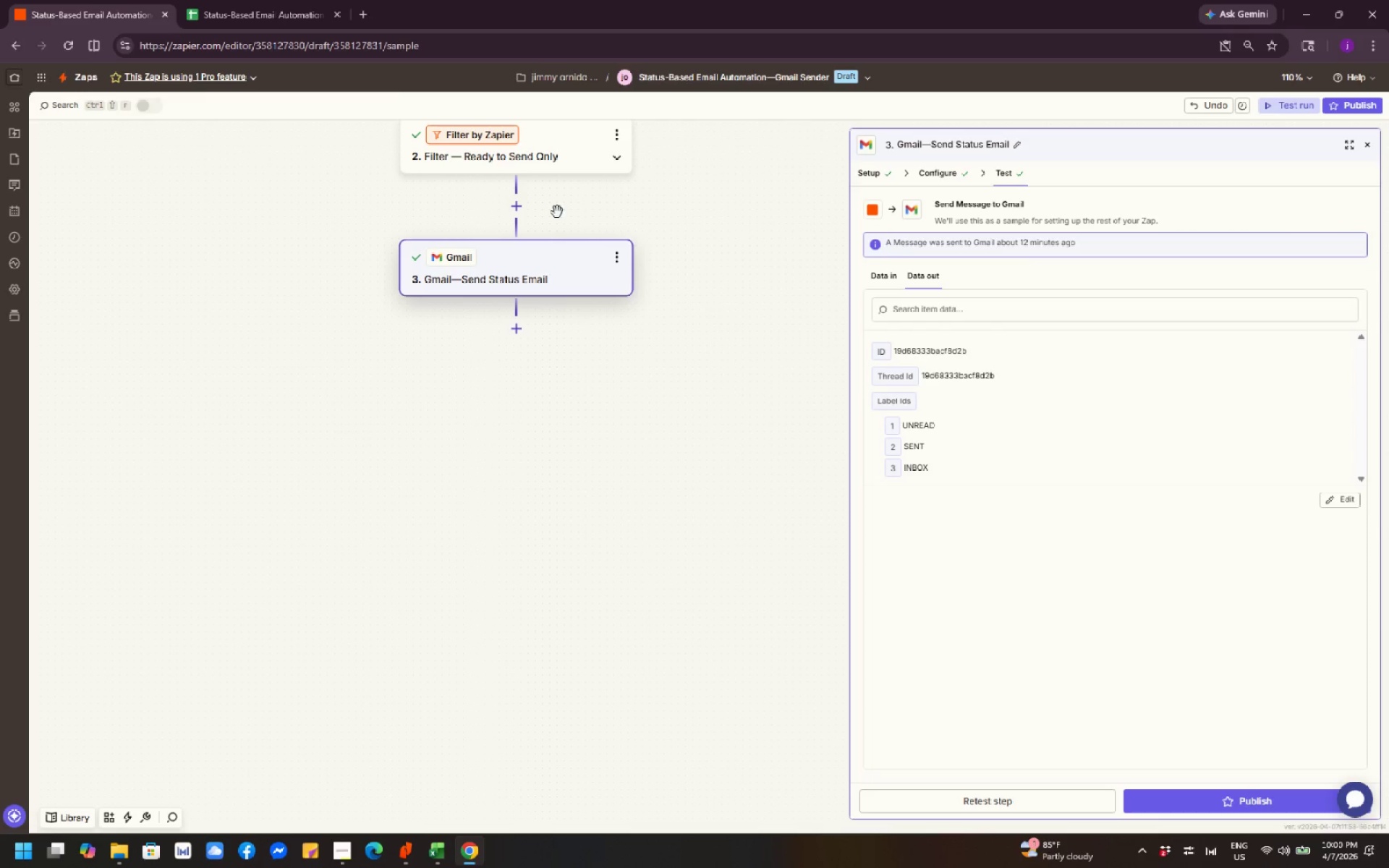 
left_click([270, 9])
 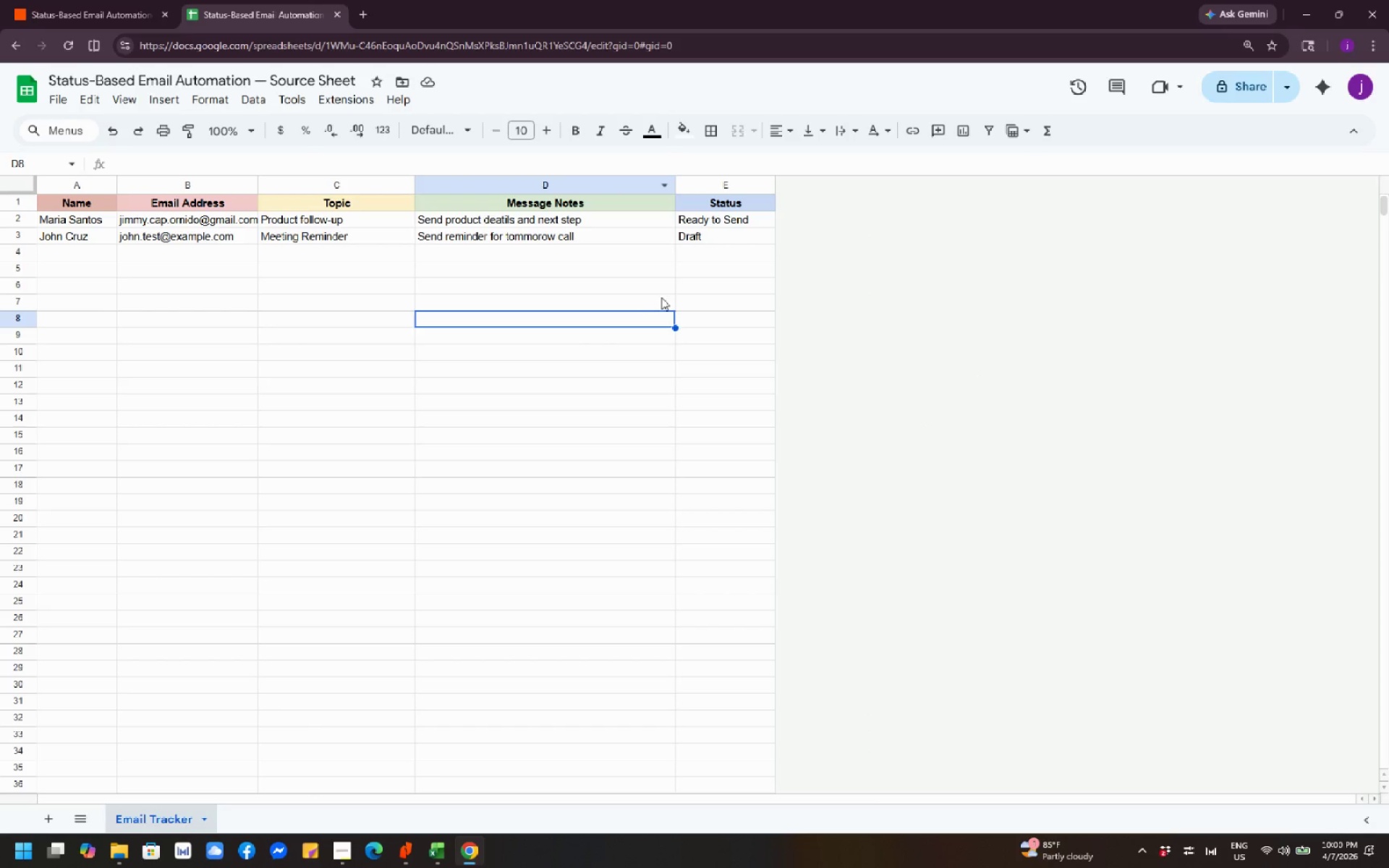 
left_click([661, 296])
 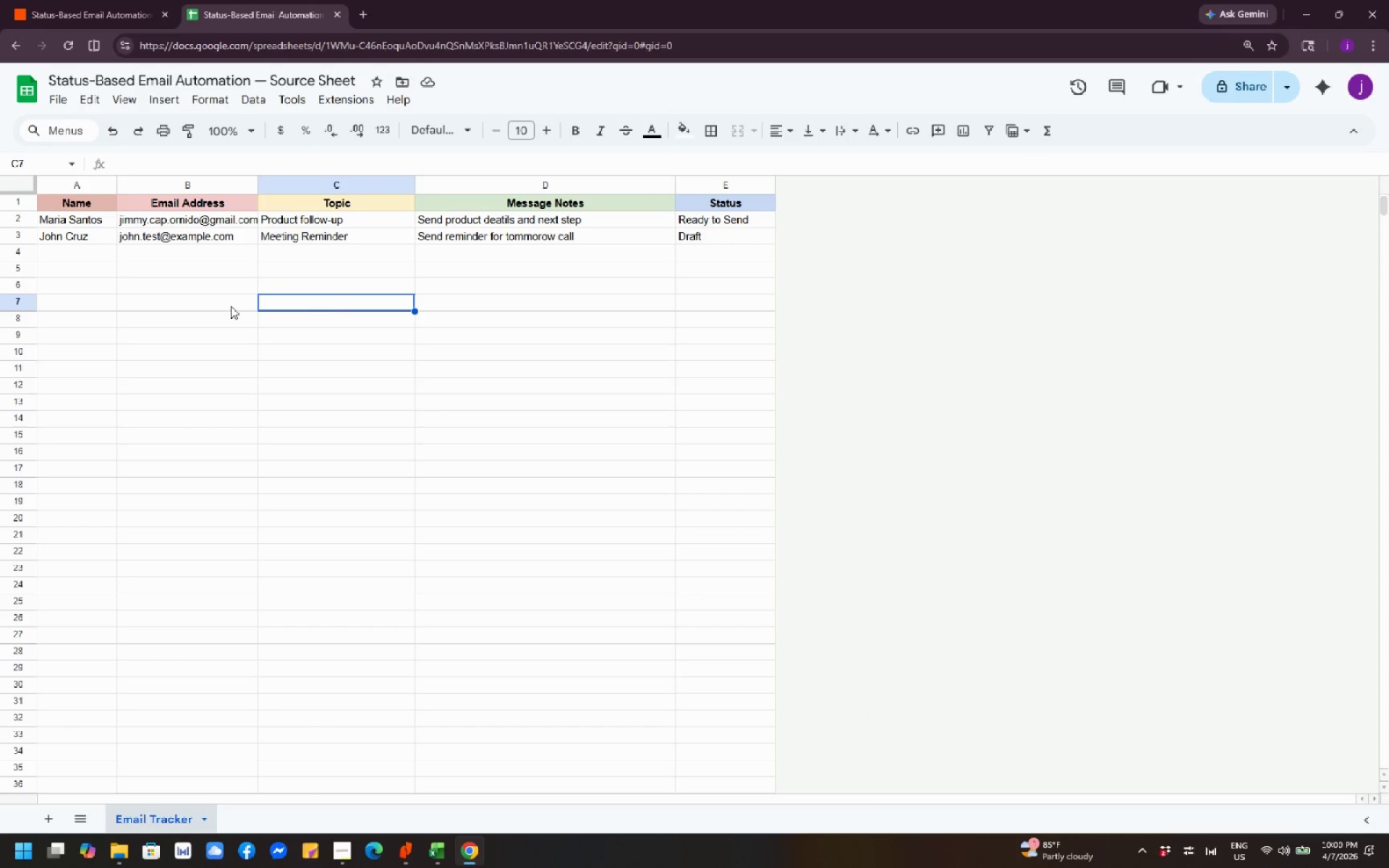 
double_click([150, 305])
 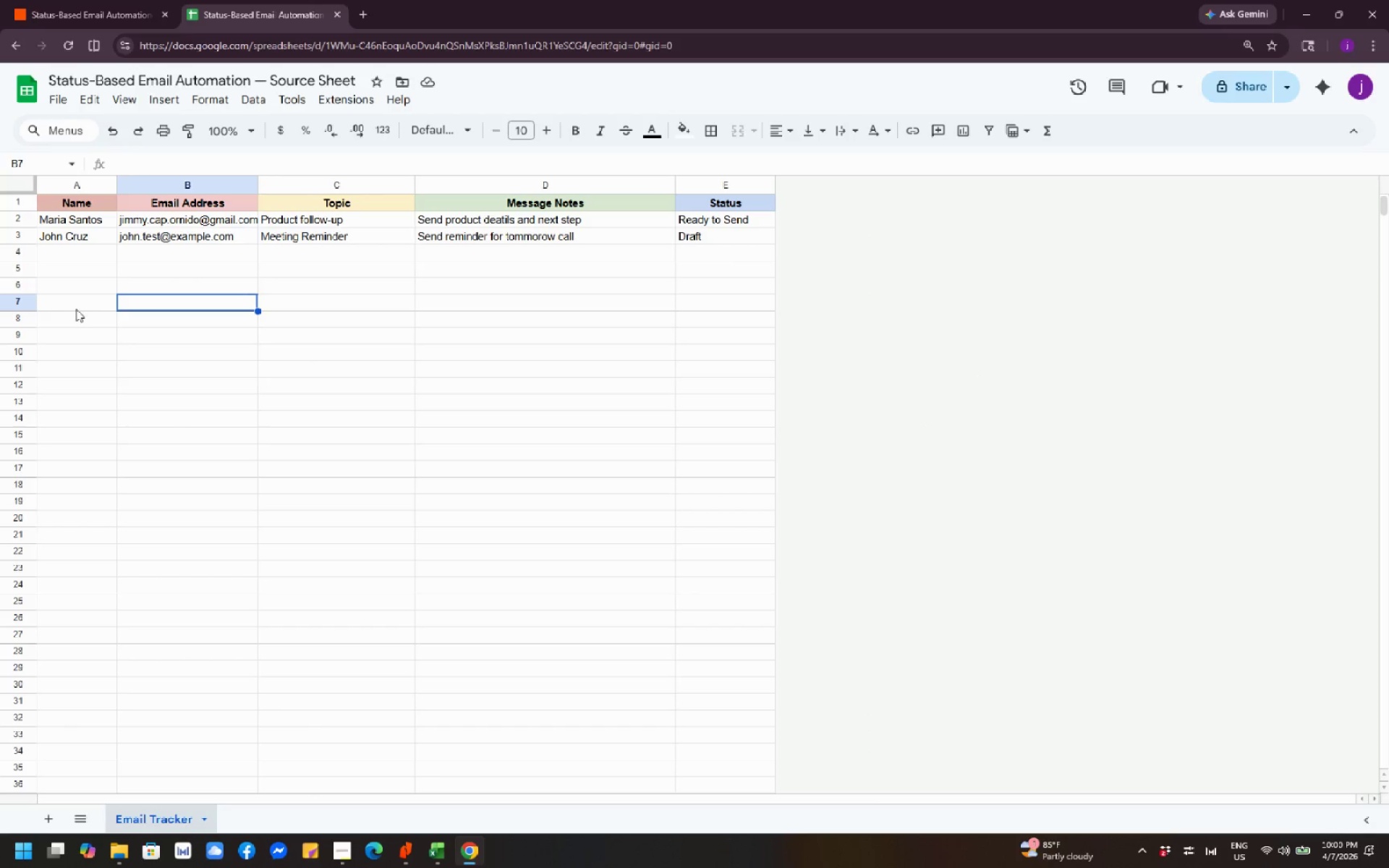 
triple_click([76, 309])
 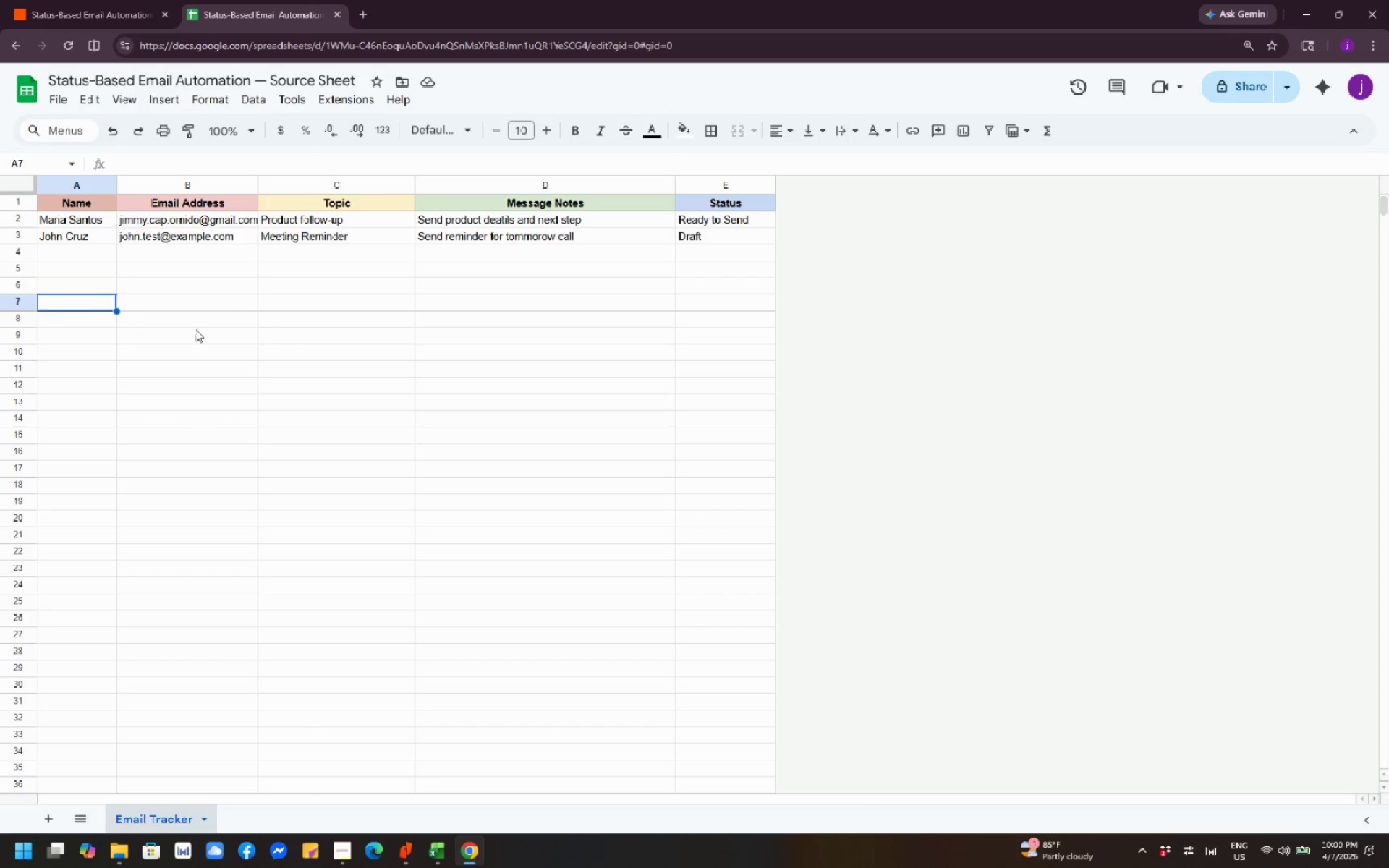 
triple_click([195, 329])
 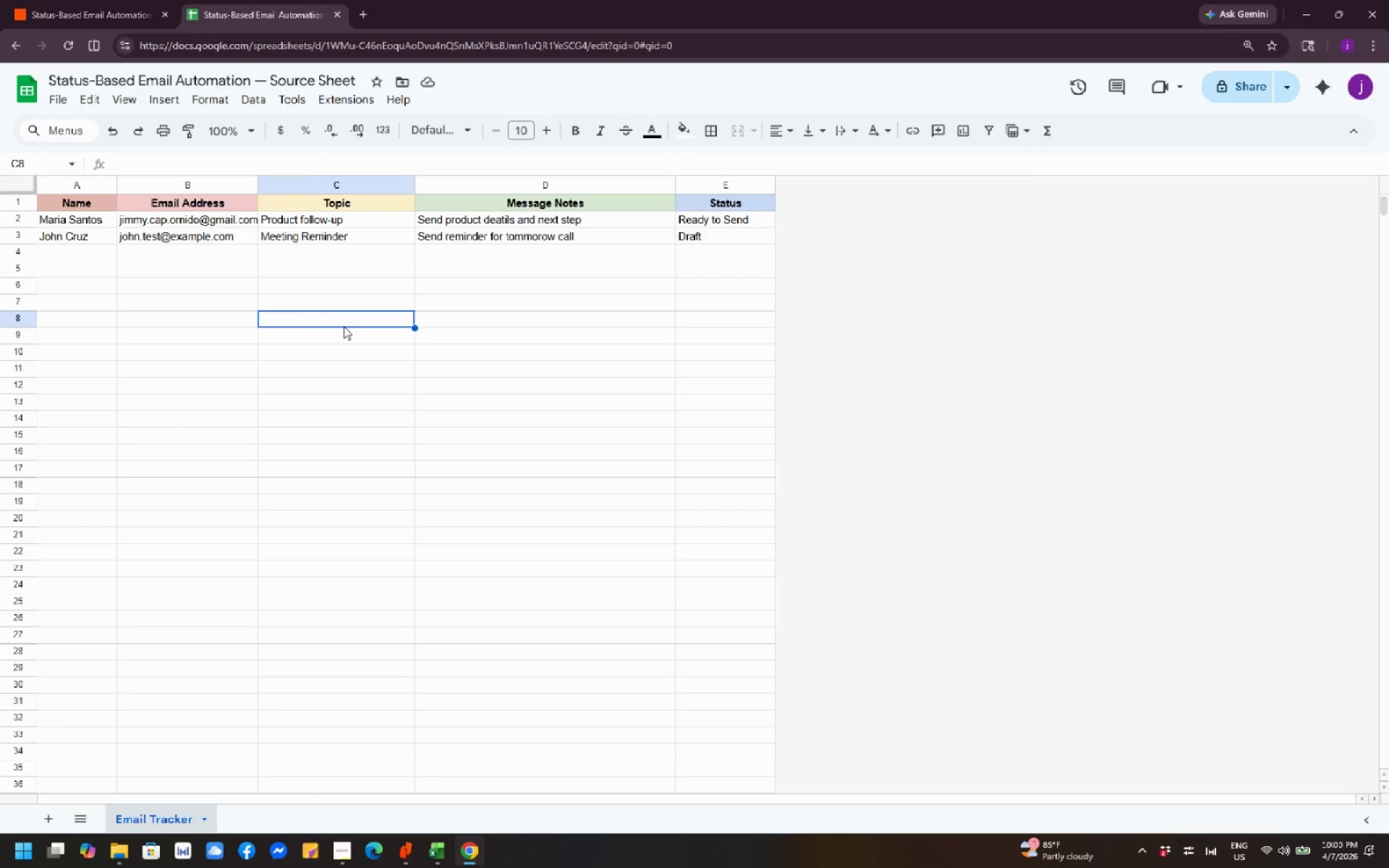 
double_click([513, 333])
 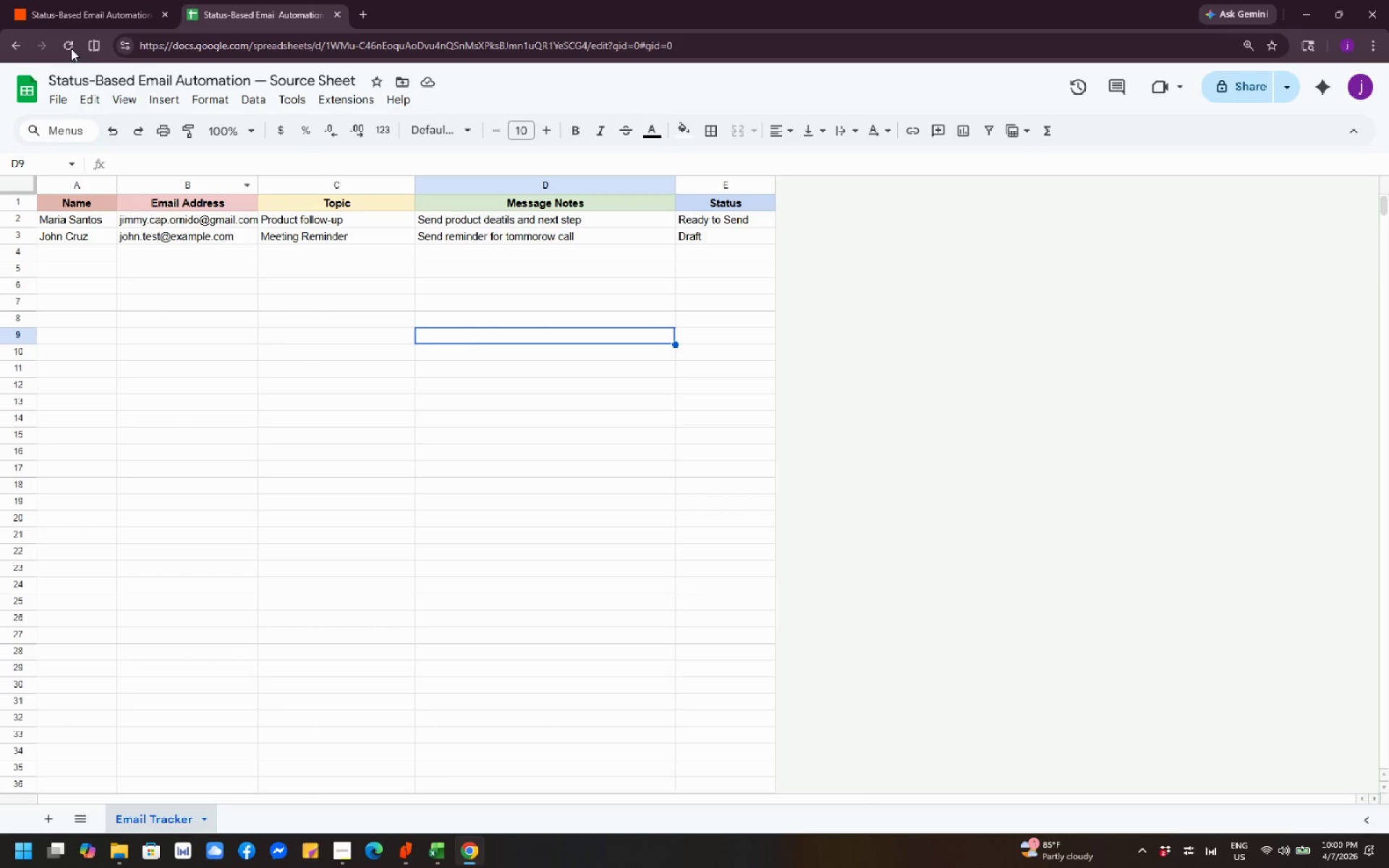 
left_click([90, 10])
 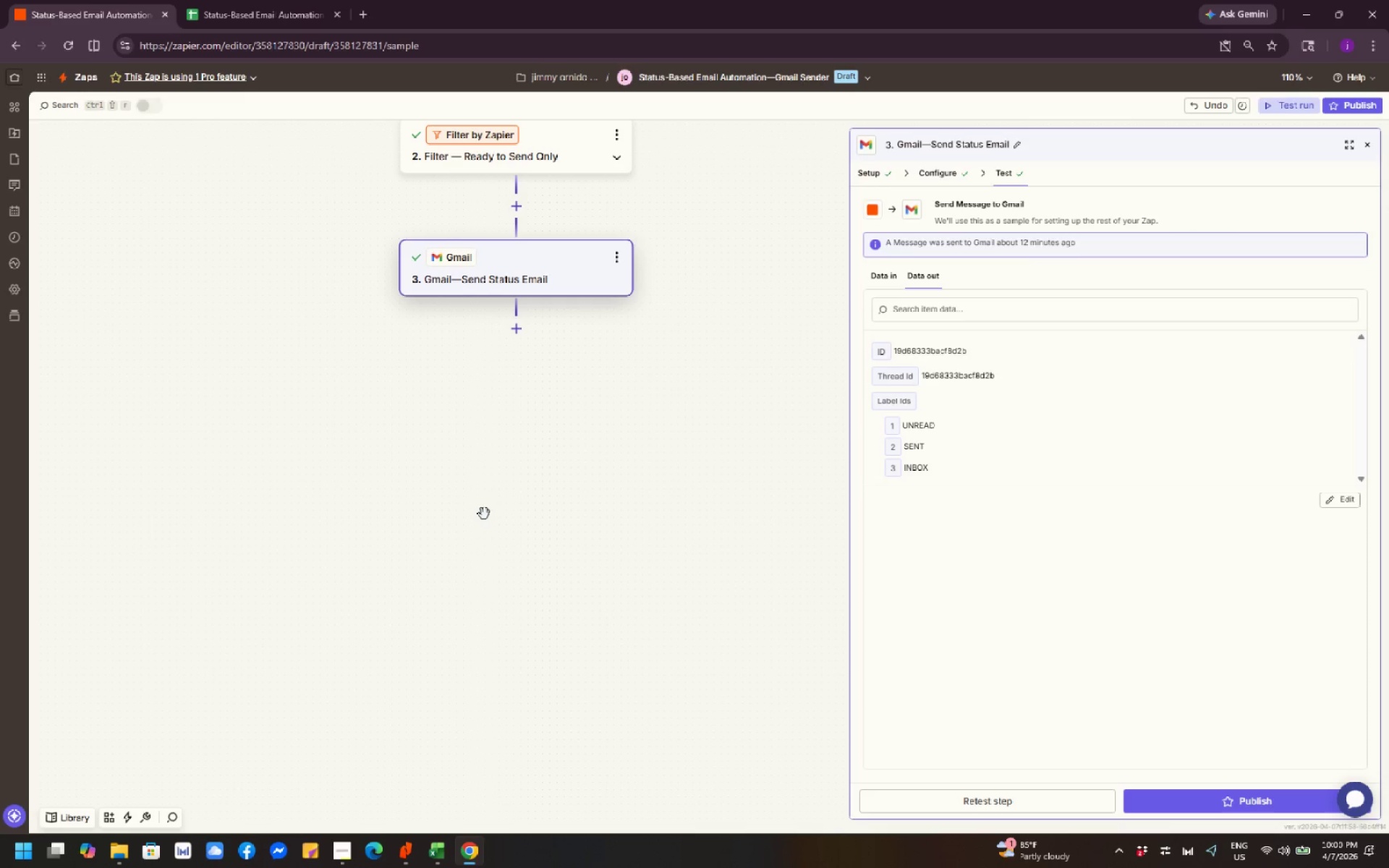 
wait(15.89)
 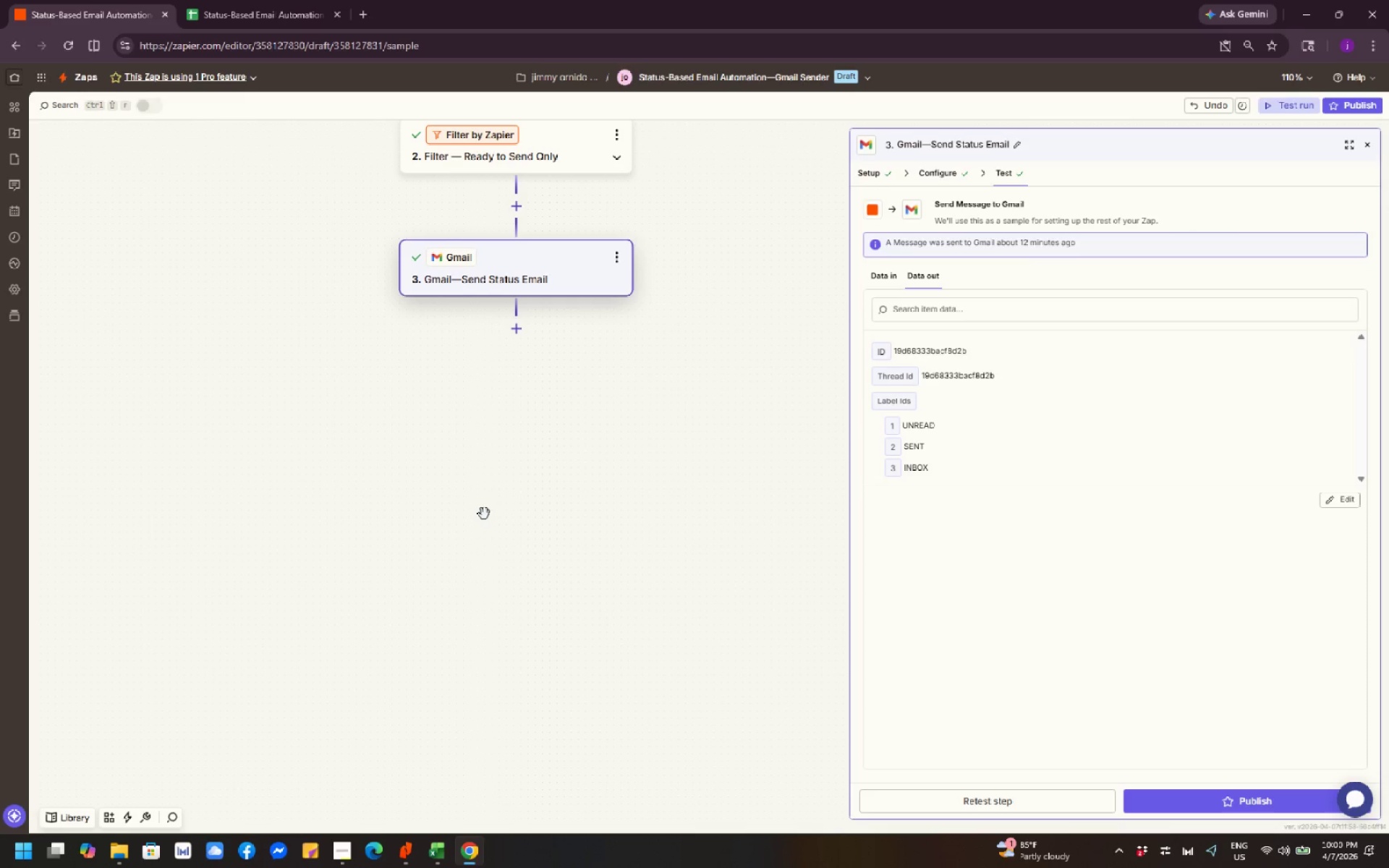 
scroll: coordinate [630, 539], scroll_direction: up, amount: 5.0
 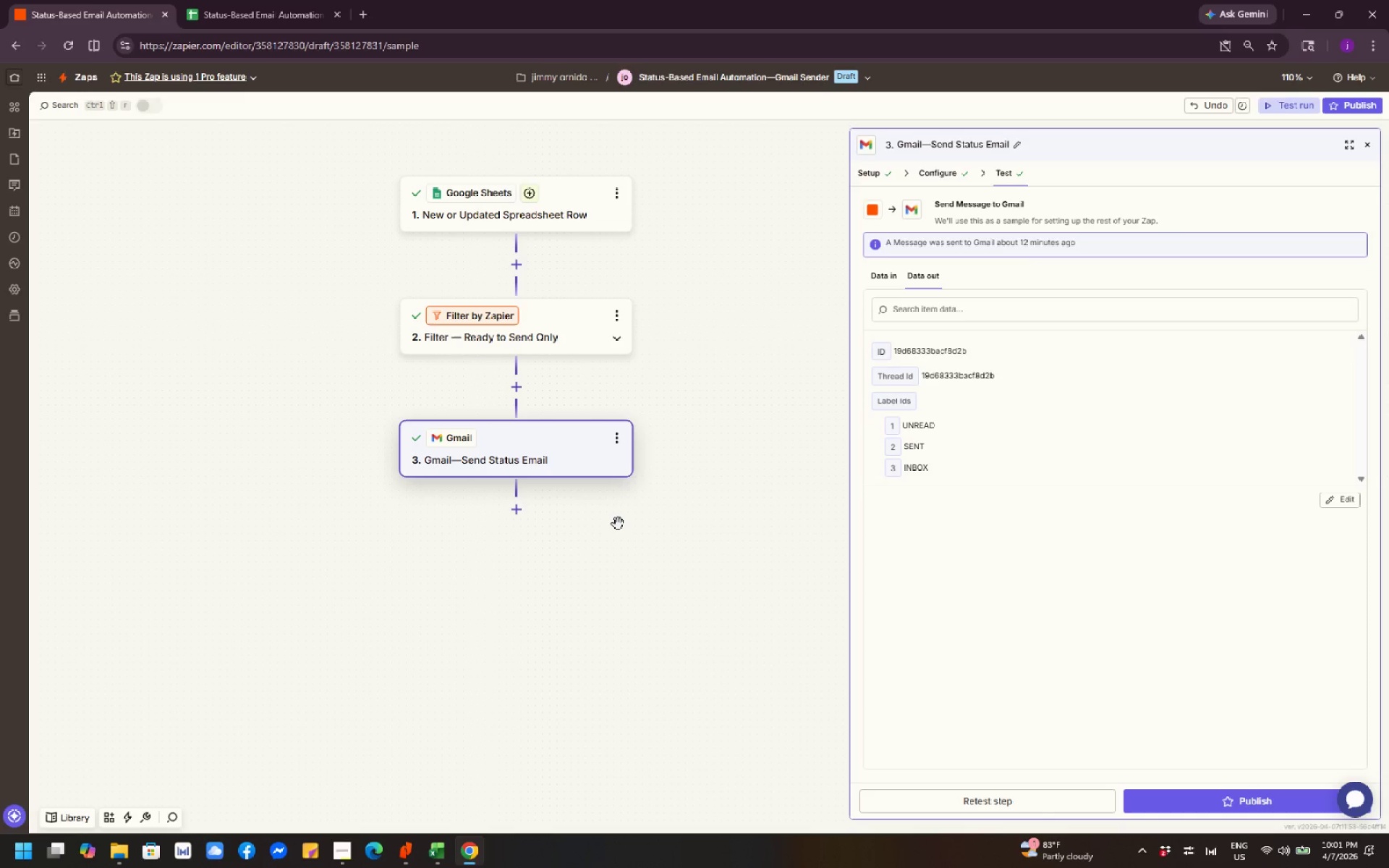 
wait(11.83)
 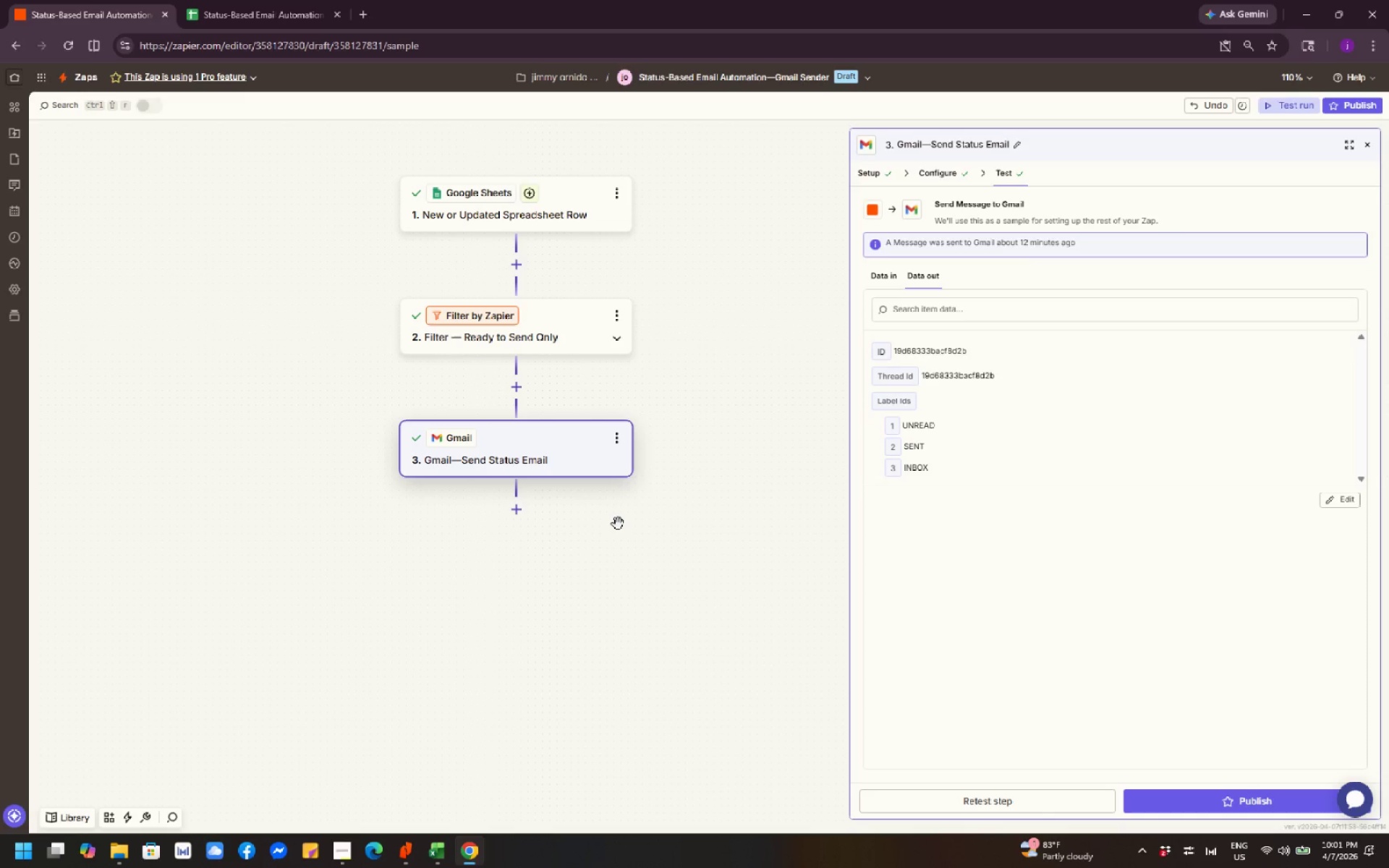 
scroll: coordinate [623, 510], scroll_direction: none, amount: 0.0
 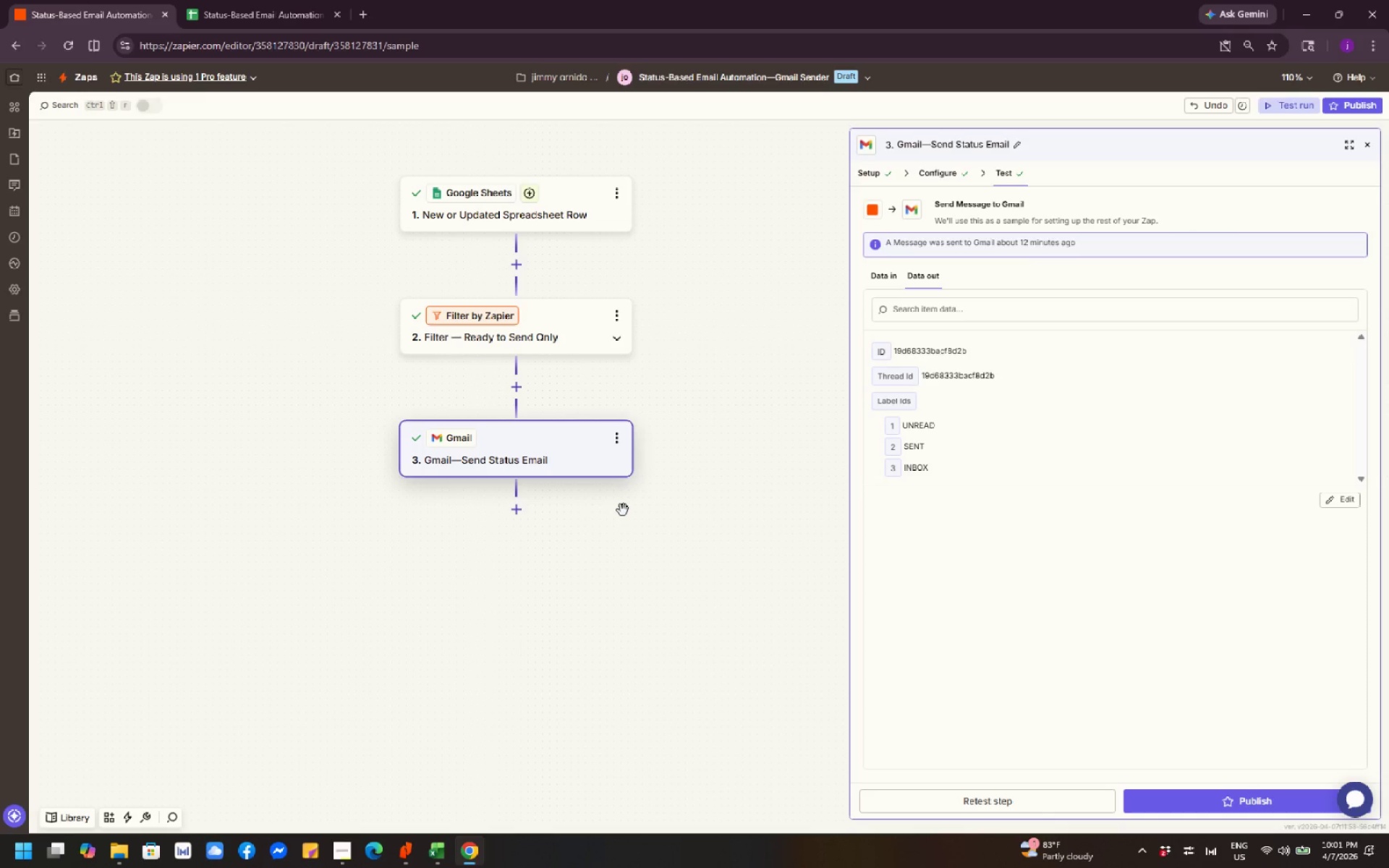 
wait(6.73)
 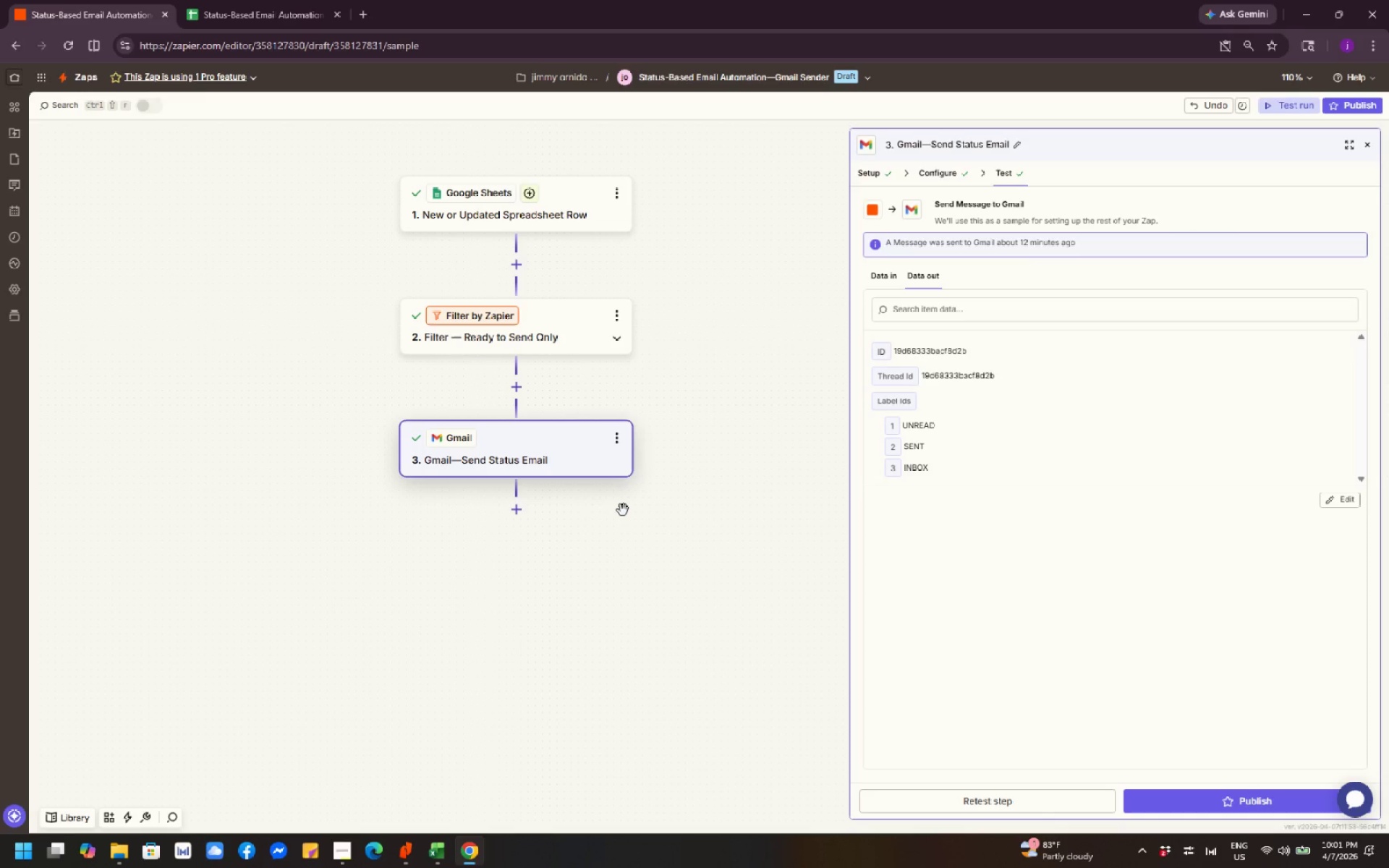 
left_click([613, 192])
 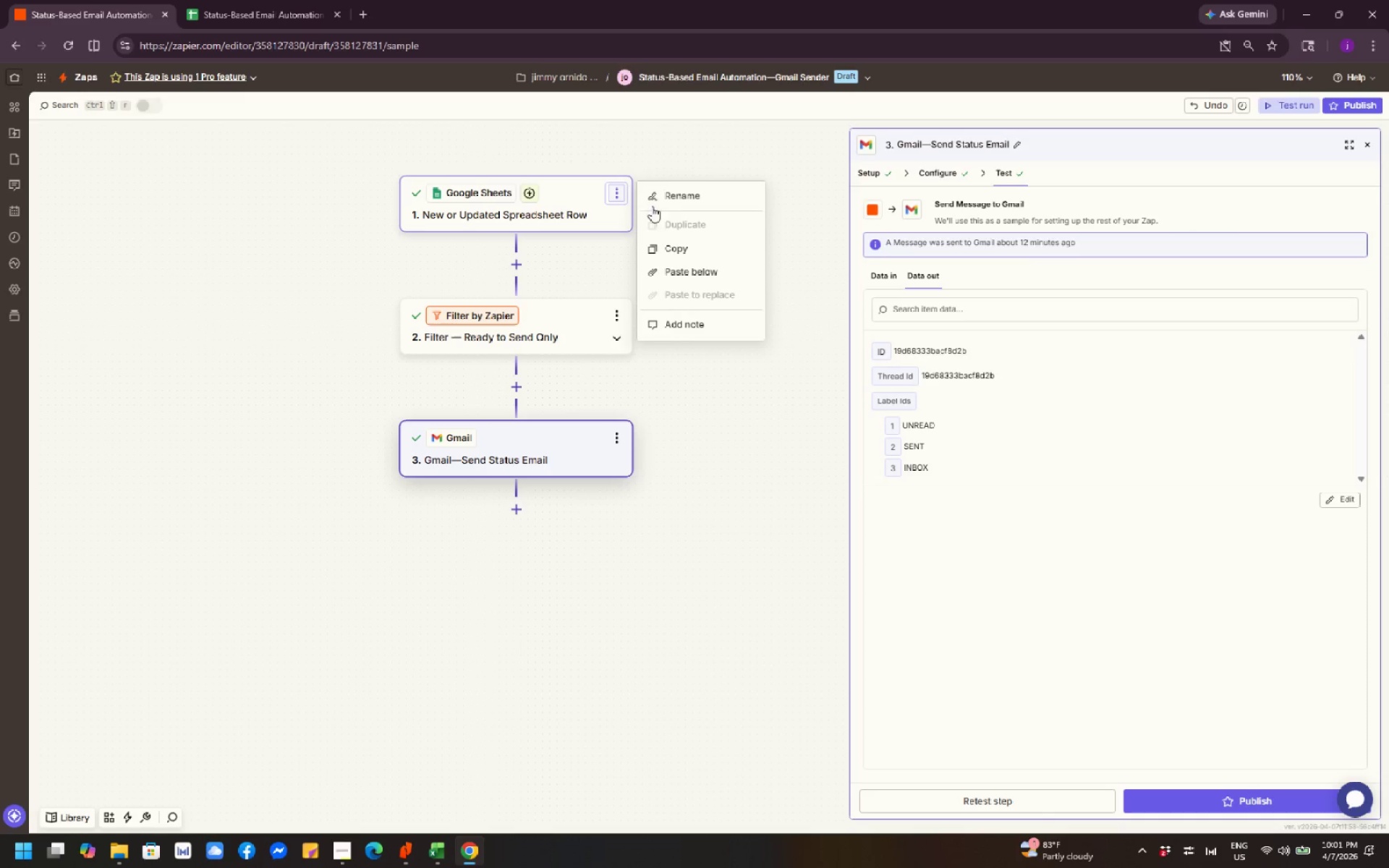 
left_click([677, 193])
 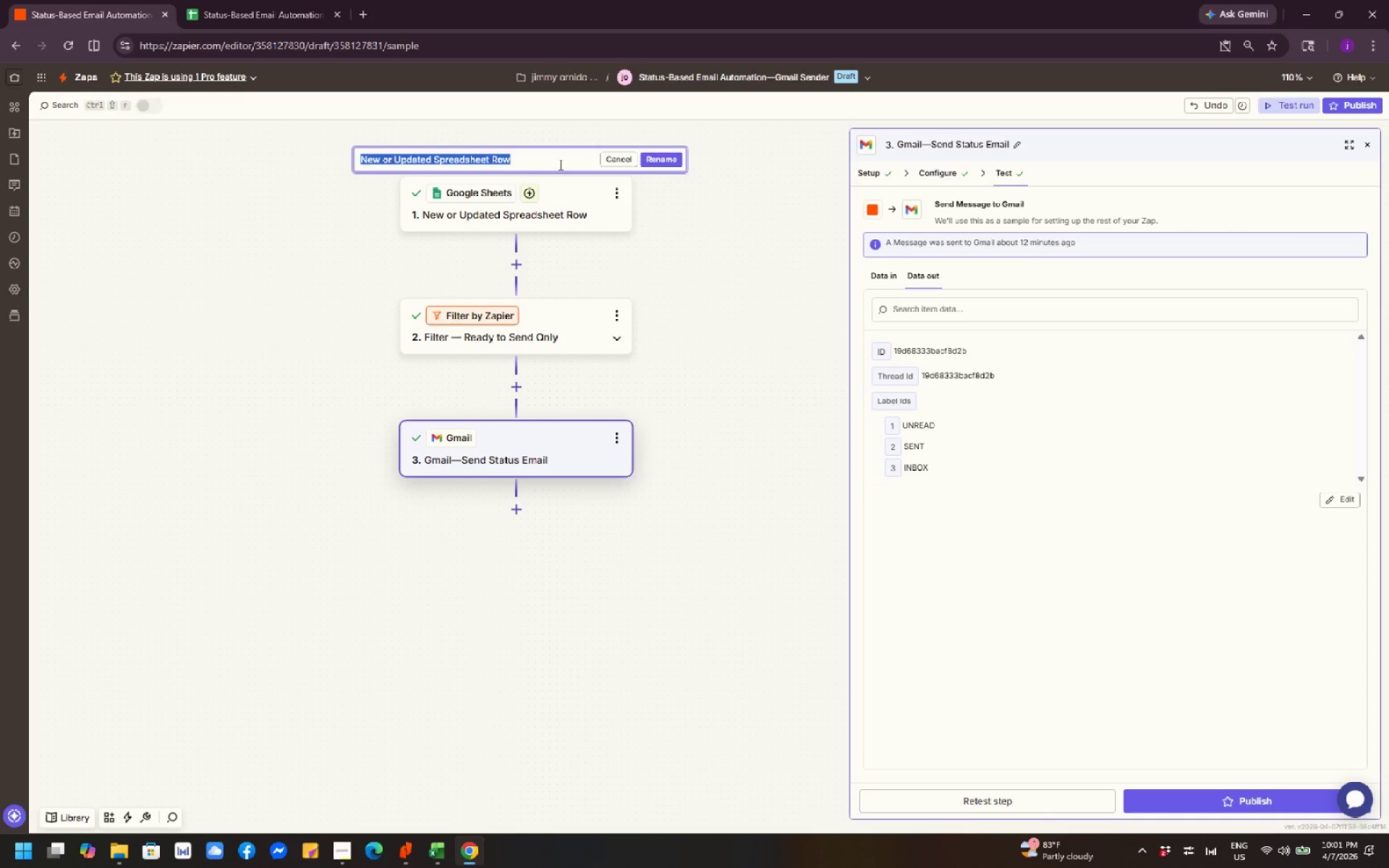 
key(Backspace)
 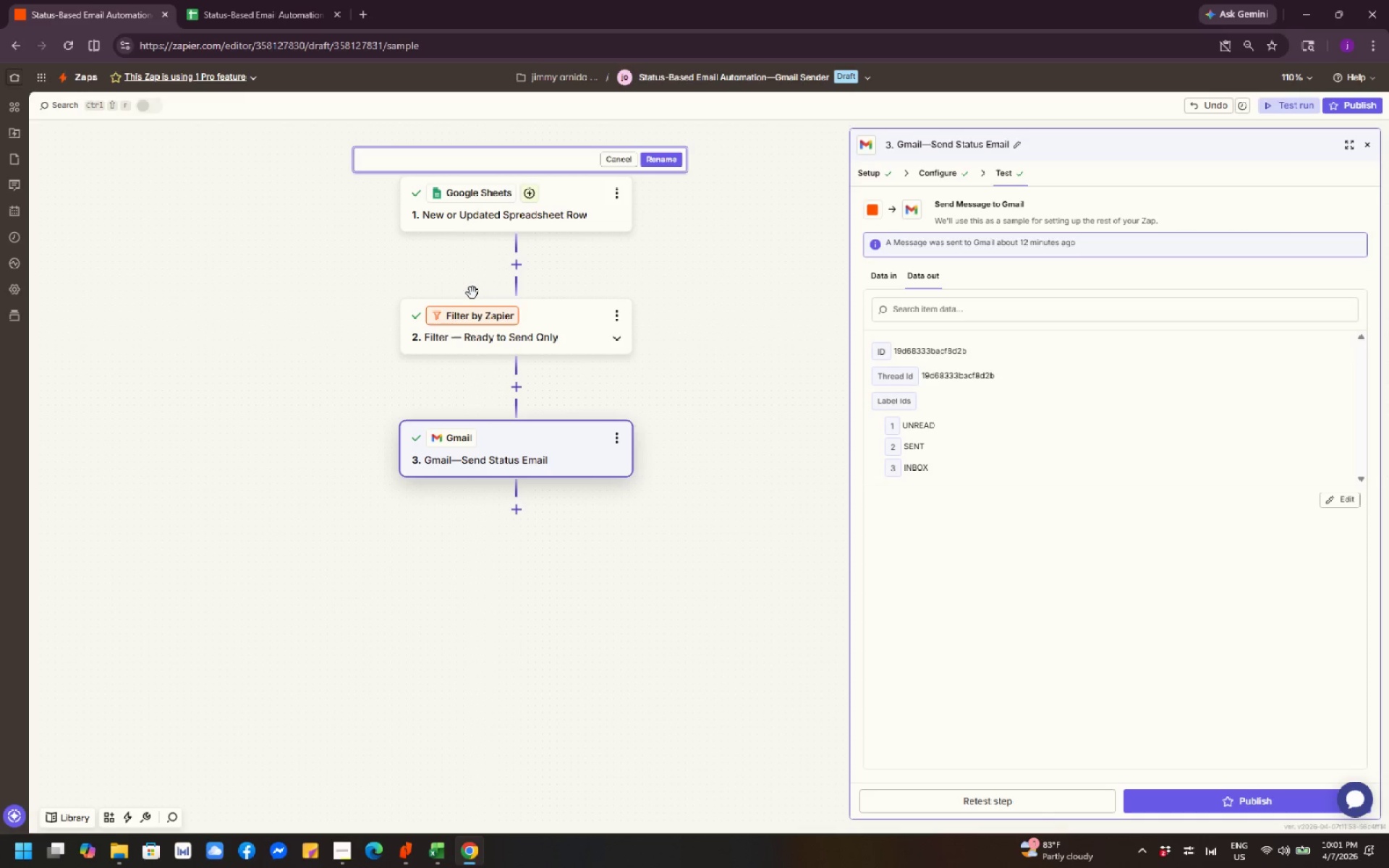 
wait(27.06)
 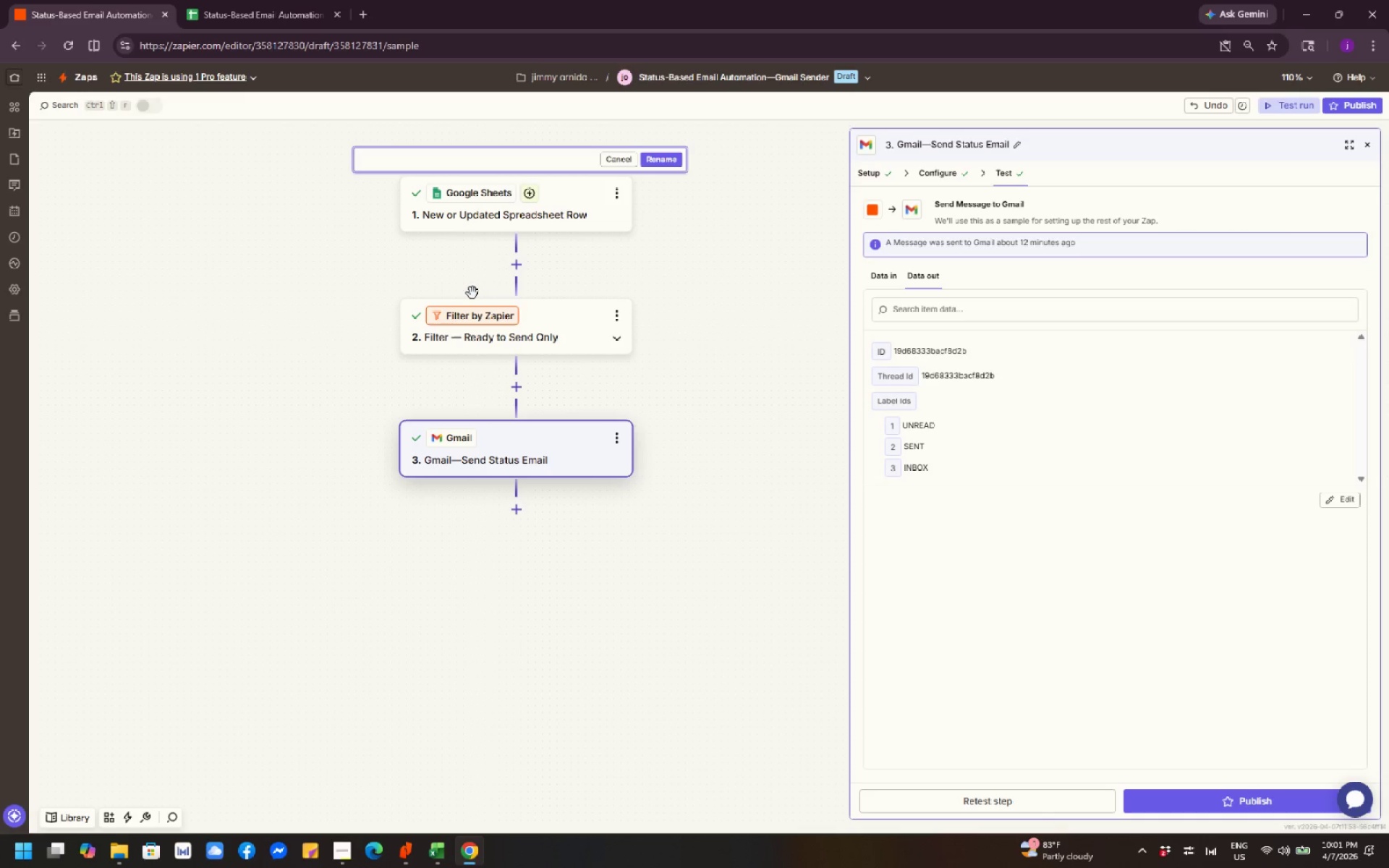 
scroll: coordinate [233, 535], scroll_direction: up, amount: 4.0
 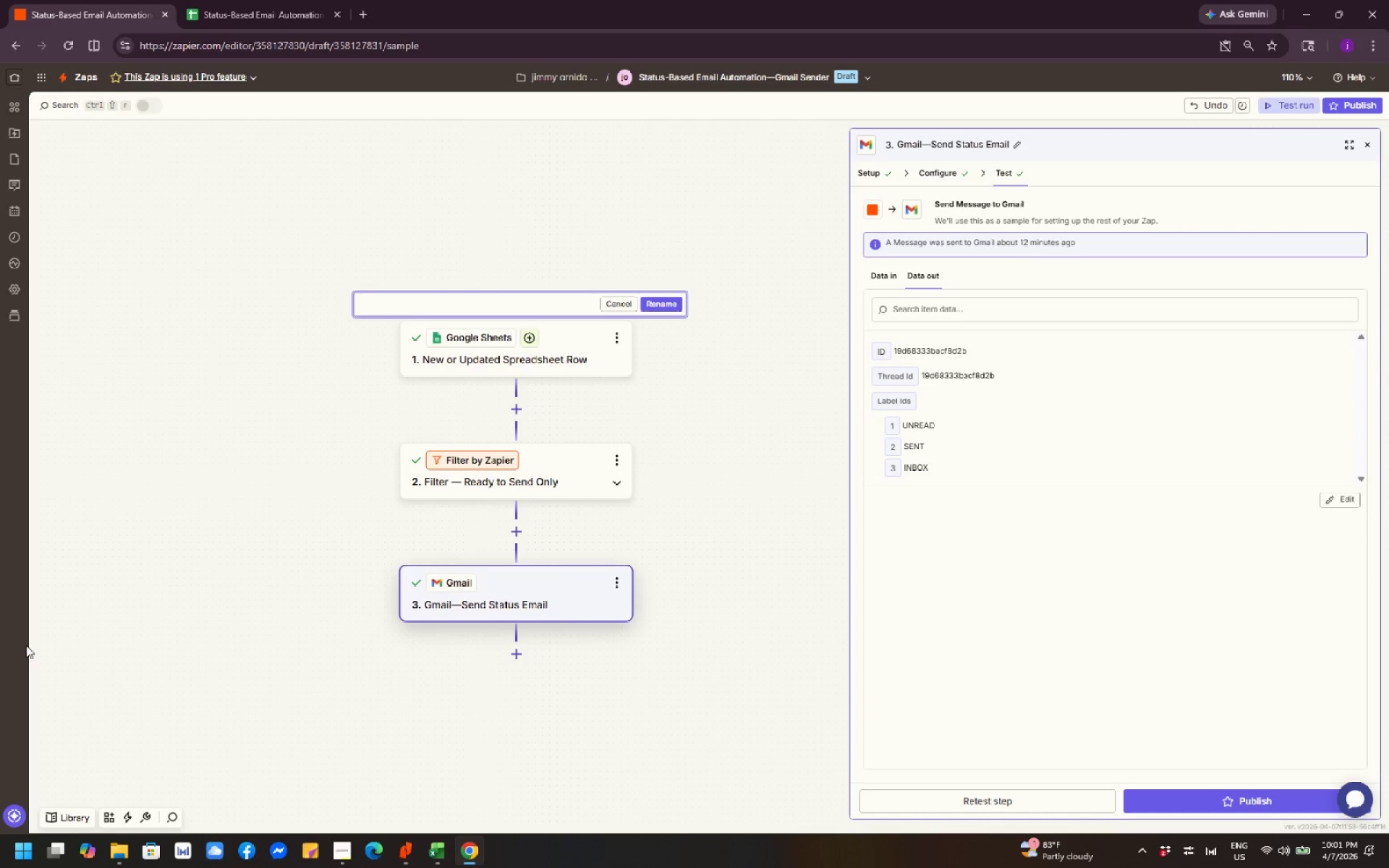 
scroll: coordinate [522, 599], scroll_direction: down, amount: 1.0
 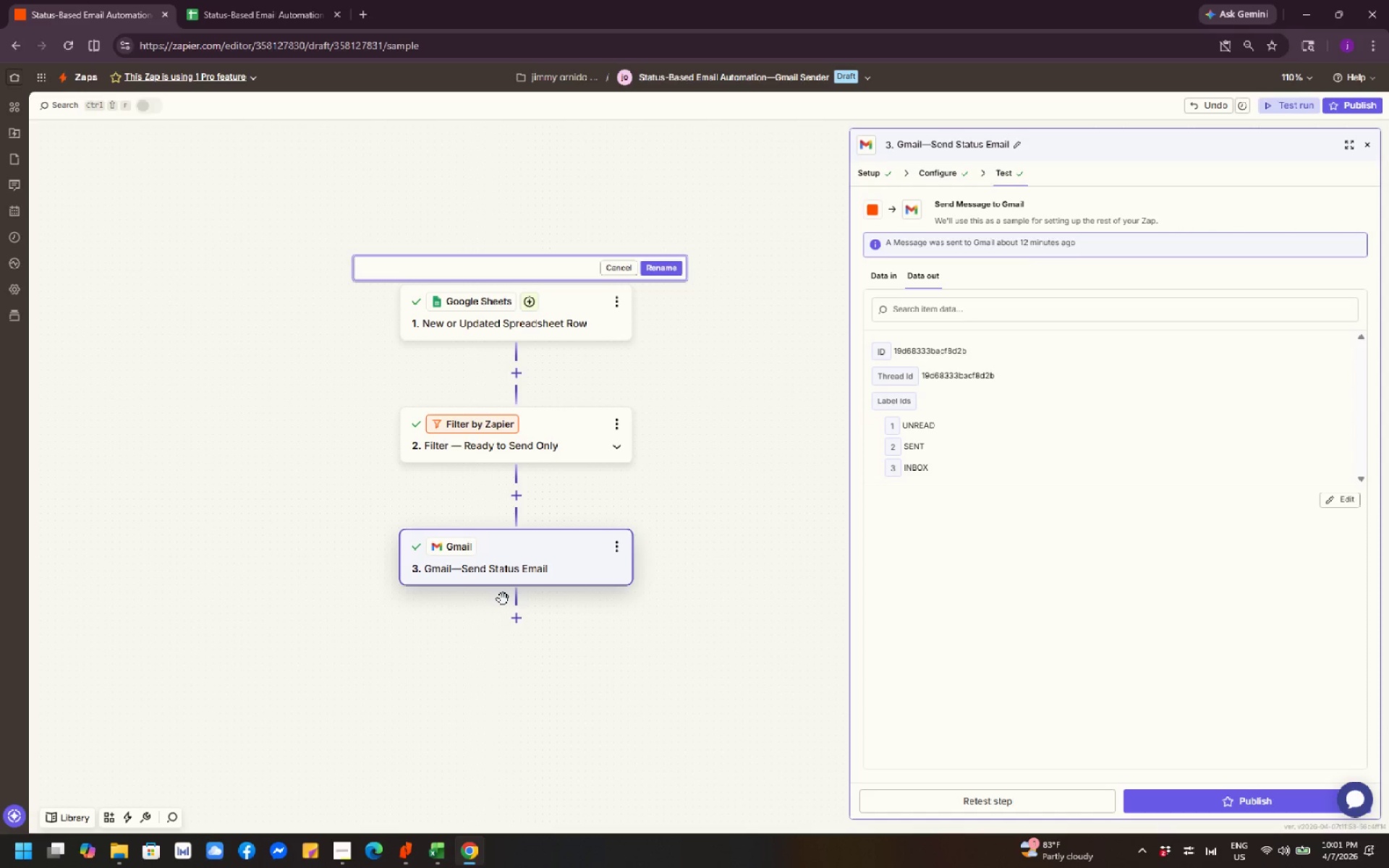 
scroll: coordinate [507, 599], scroll_direction: up, amount: 2.0
 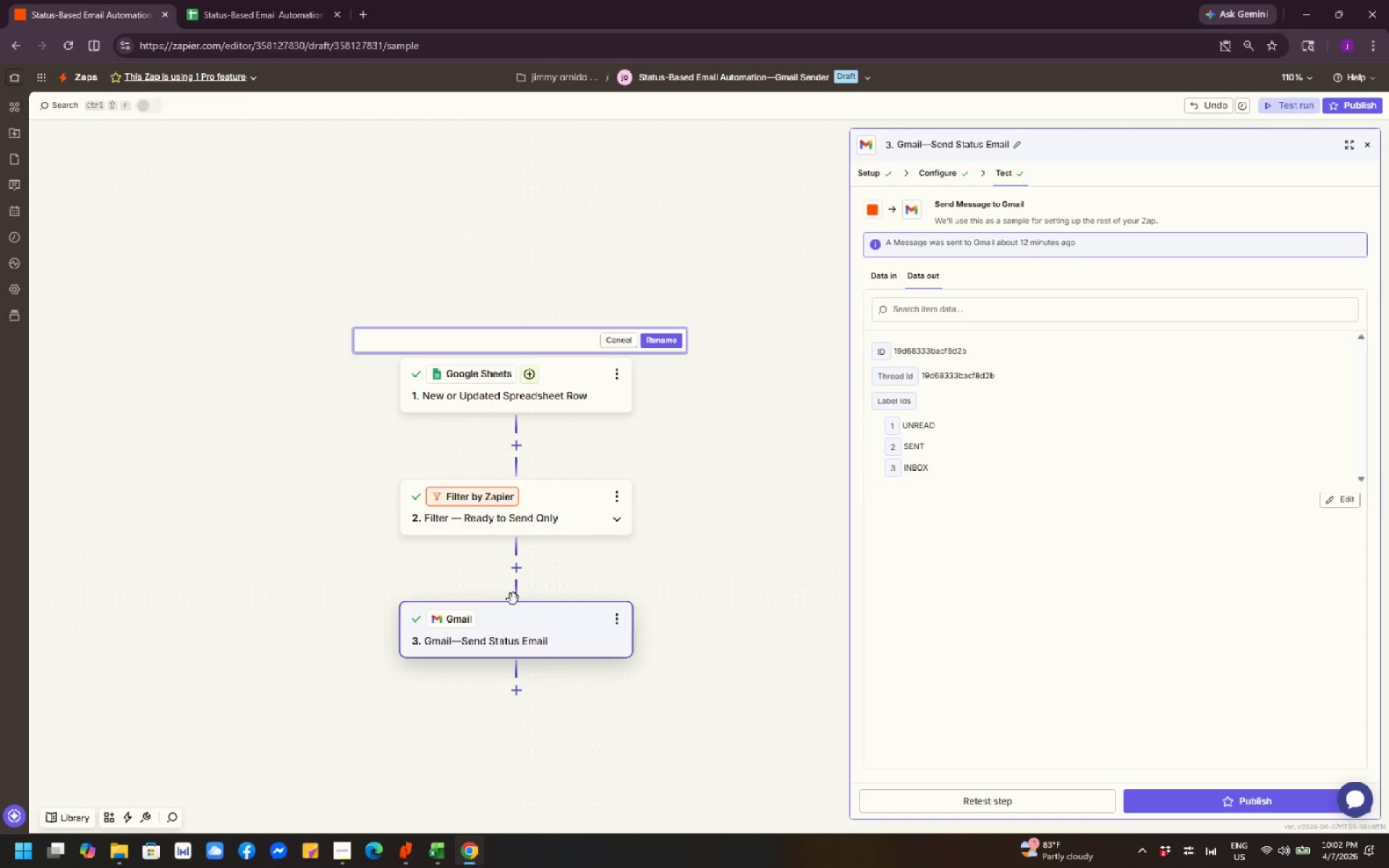 
scroll: coordinate [522, 592], scroll_direction: down, amount: 2.0
 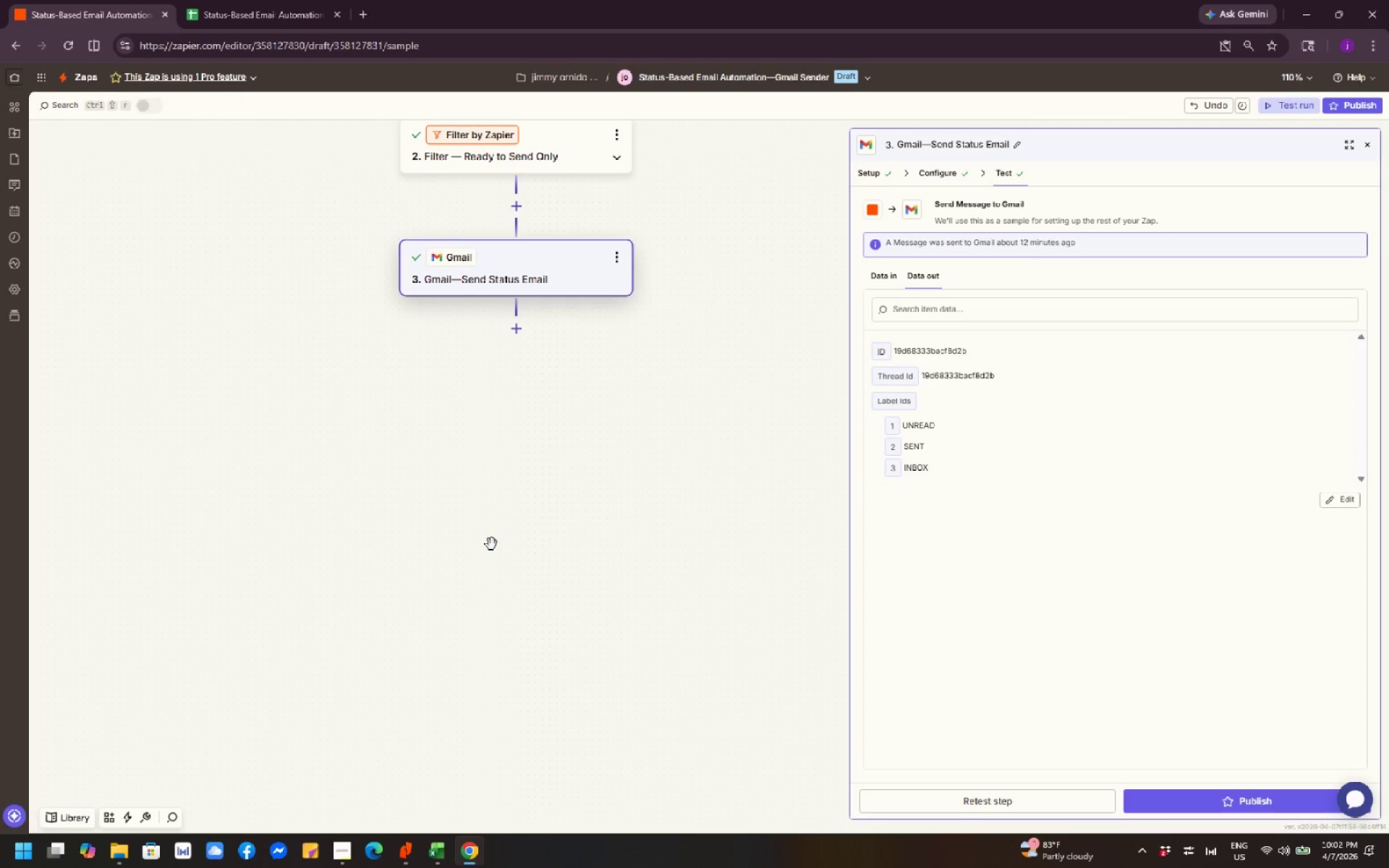 
wait(10.41)
 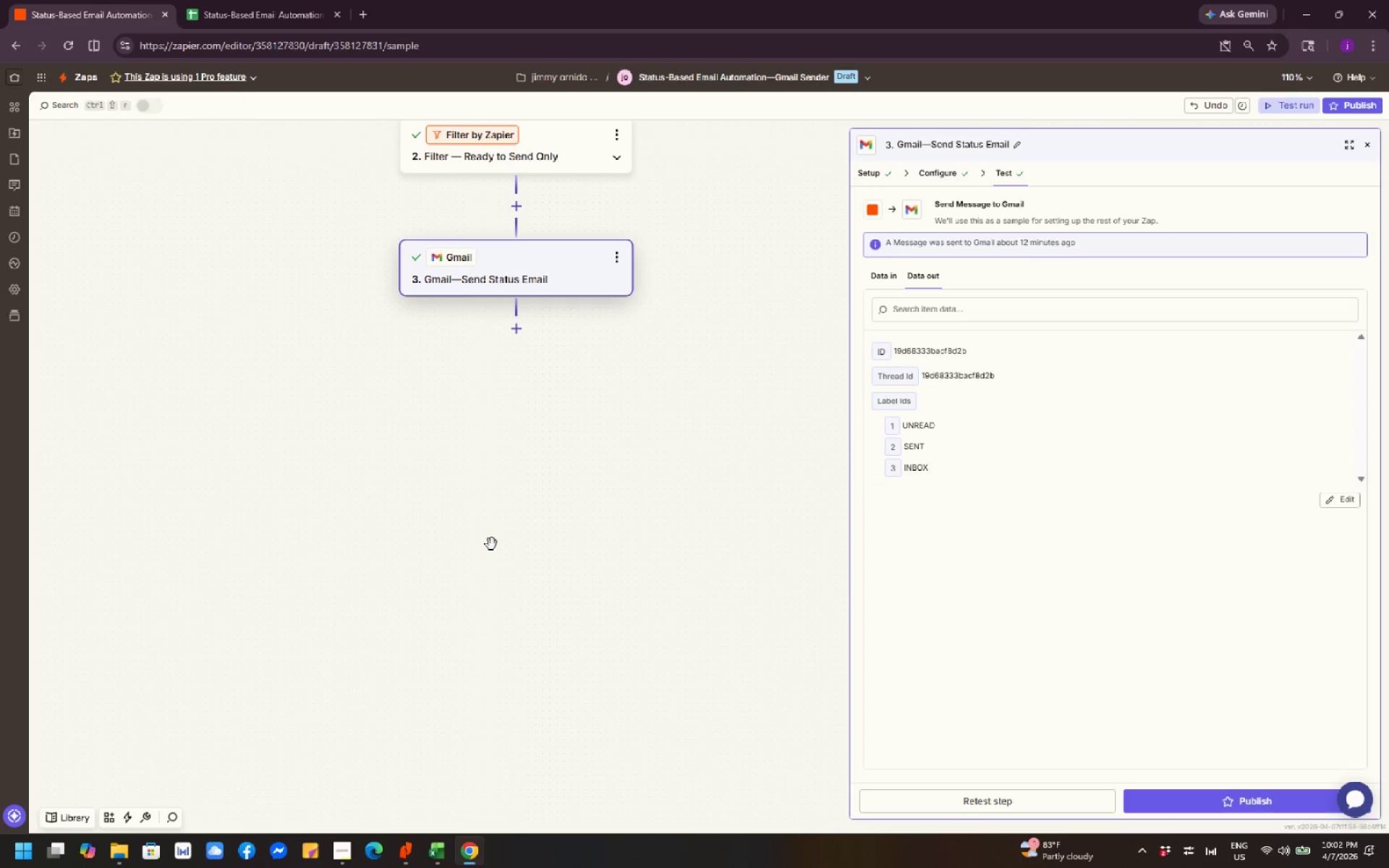 
scroll: coordinate [562, 506], scroll_direction: up, amount: 7.0
 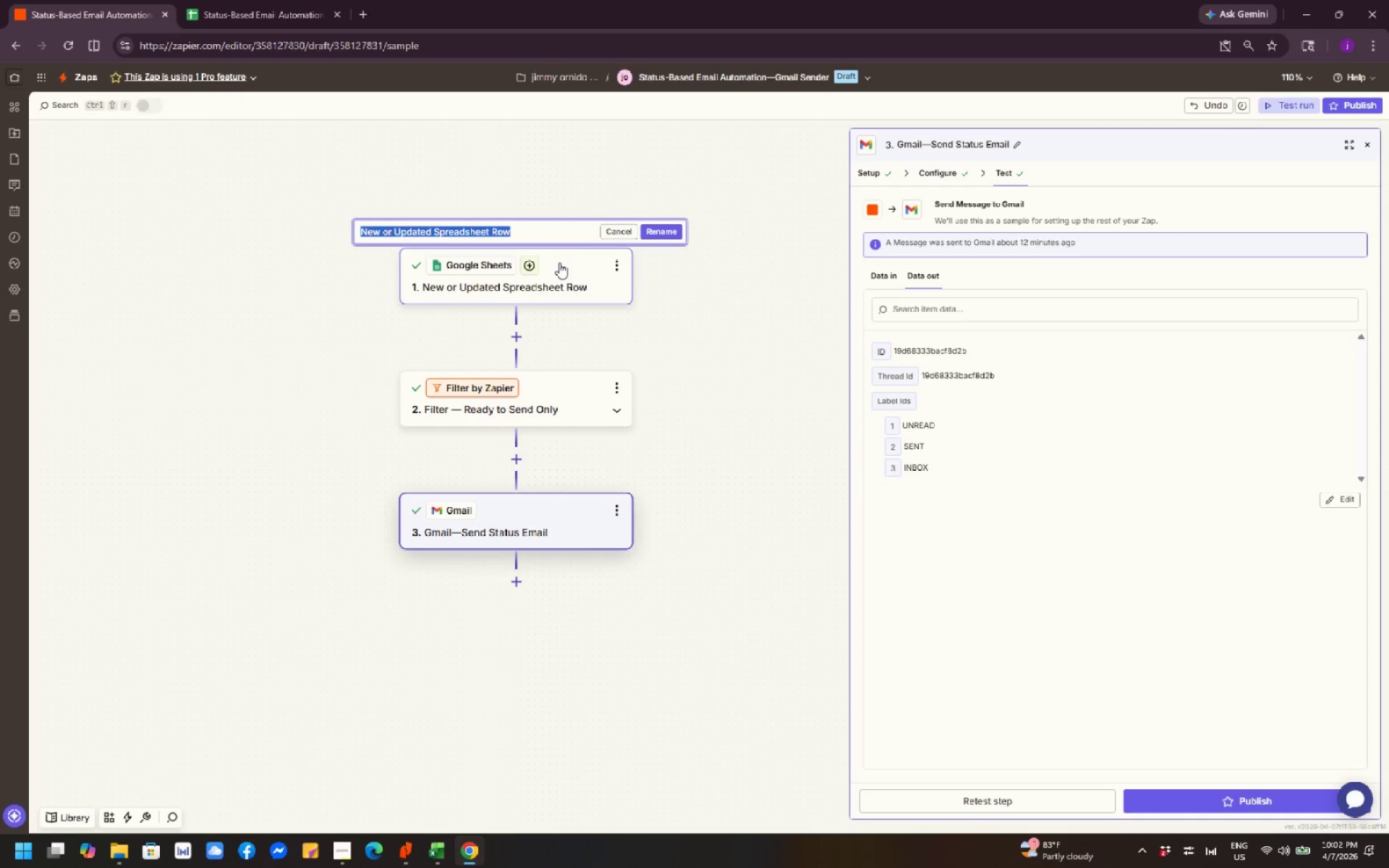 
wait(18.14)
 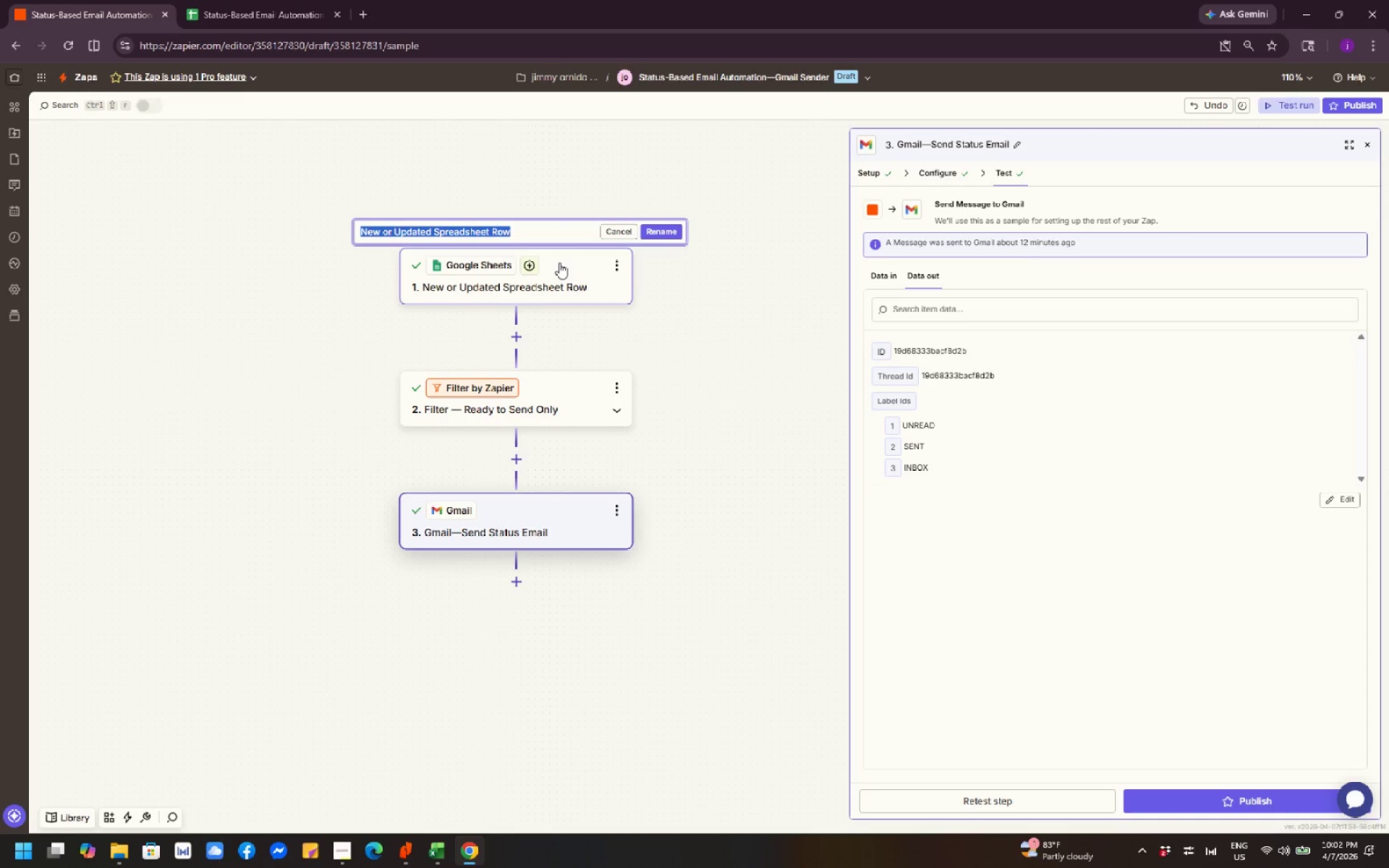 
type(Goodle)
key(Backspace)
key(Backspace)
key(Backspace)
type(gle Sheets)
 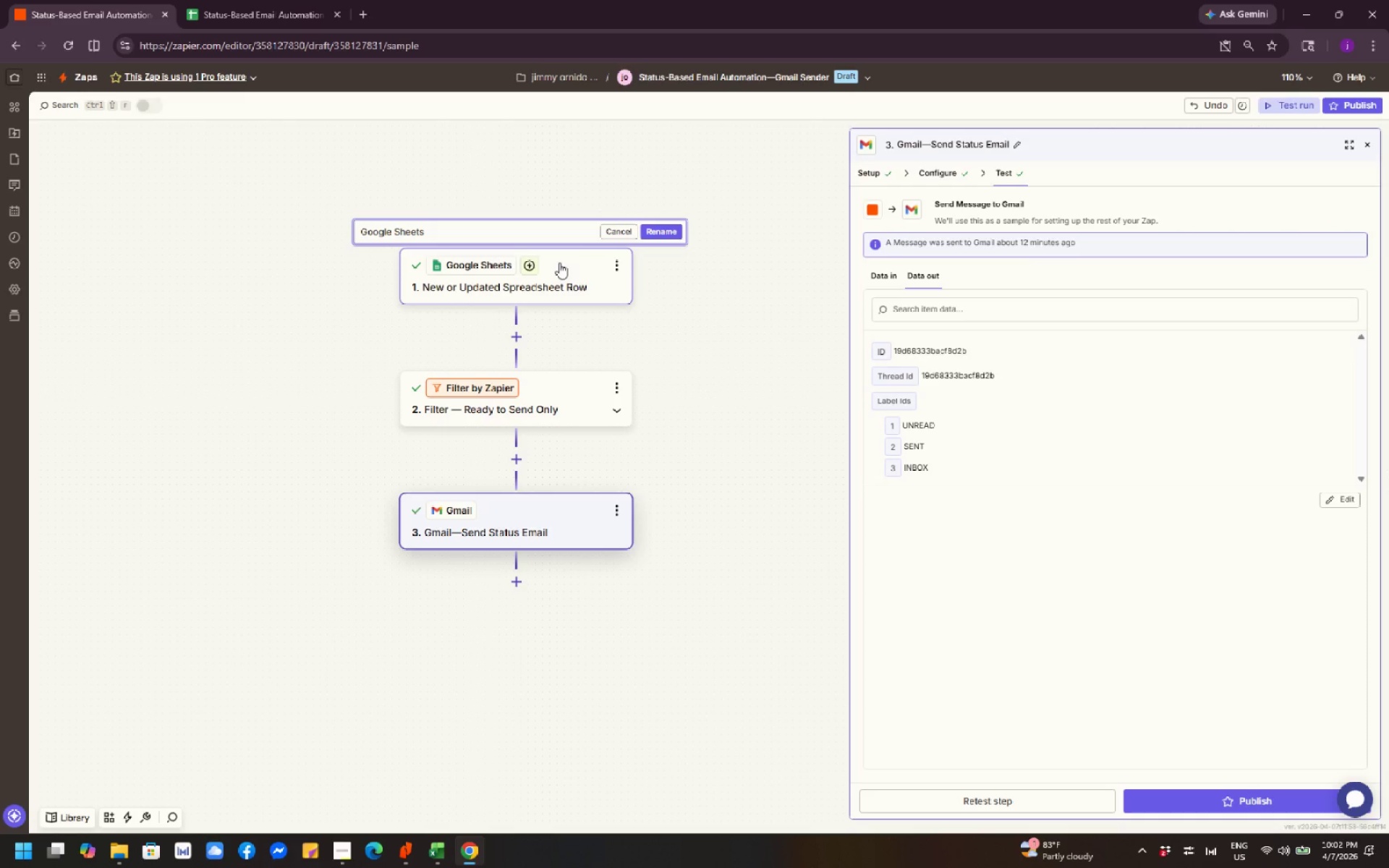 
key(Alt+AltLeft)
 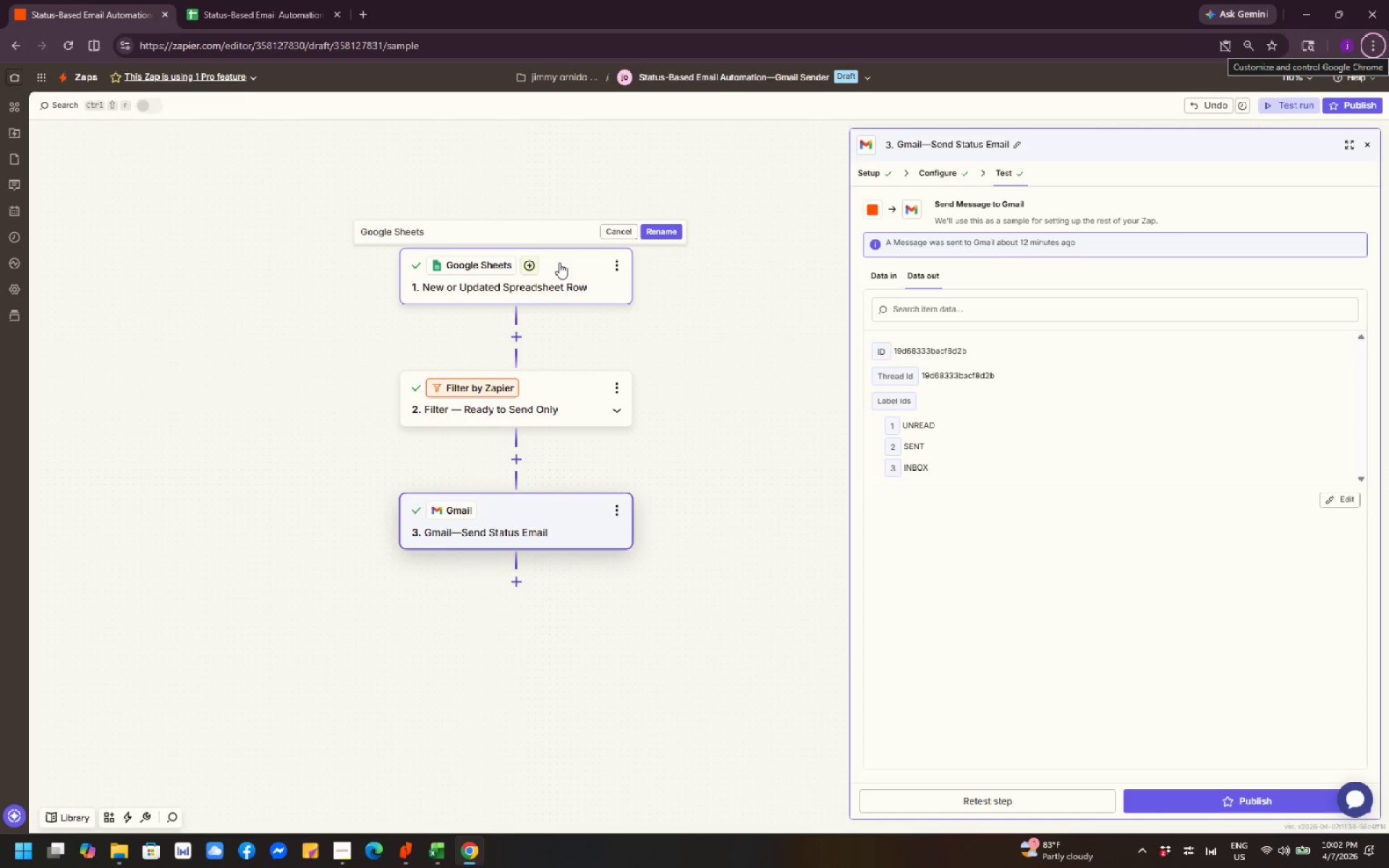 
key(Alt+Numpad0)
 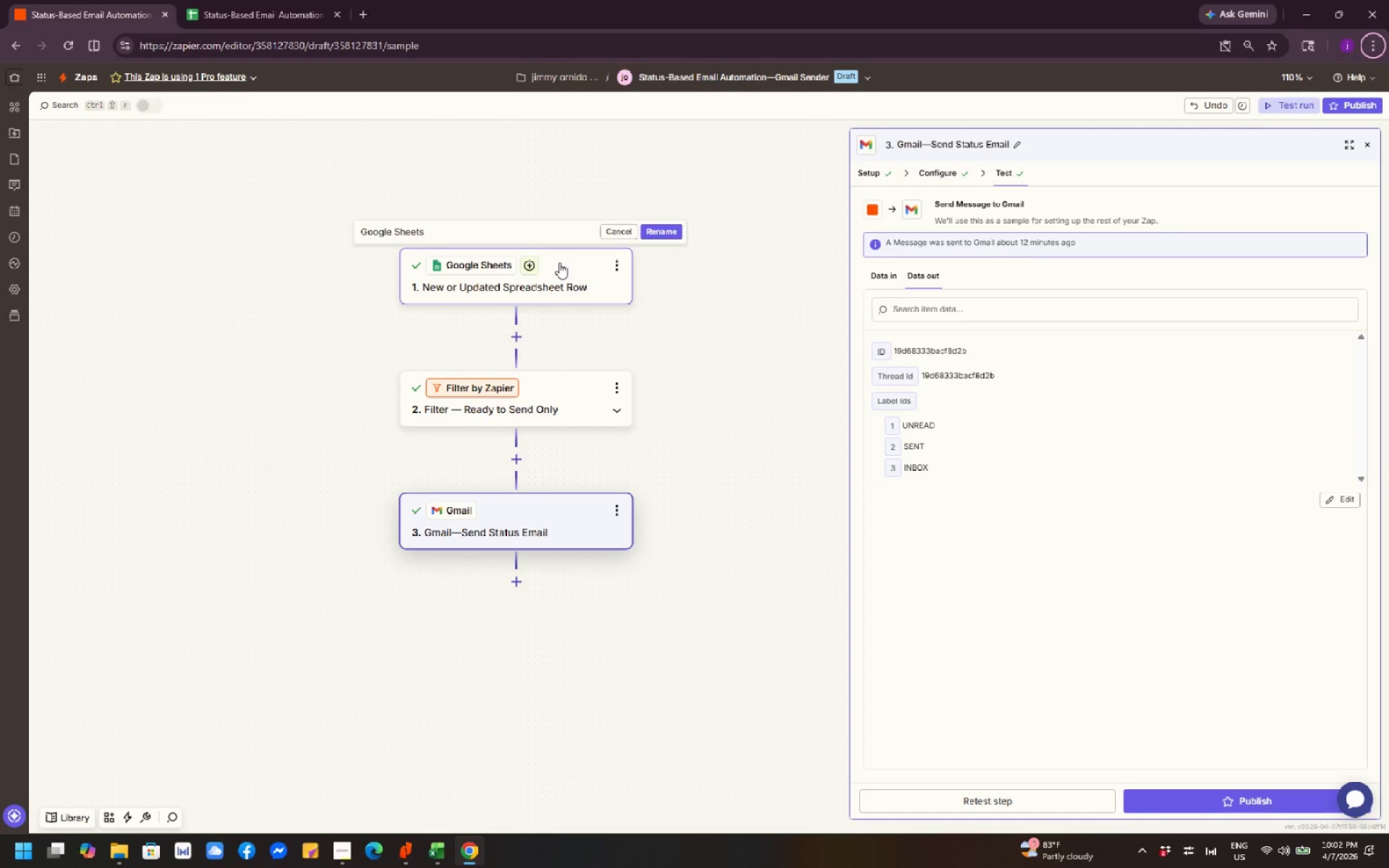 
key(Alt+Numpad1)
 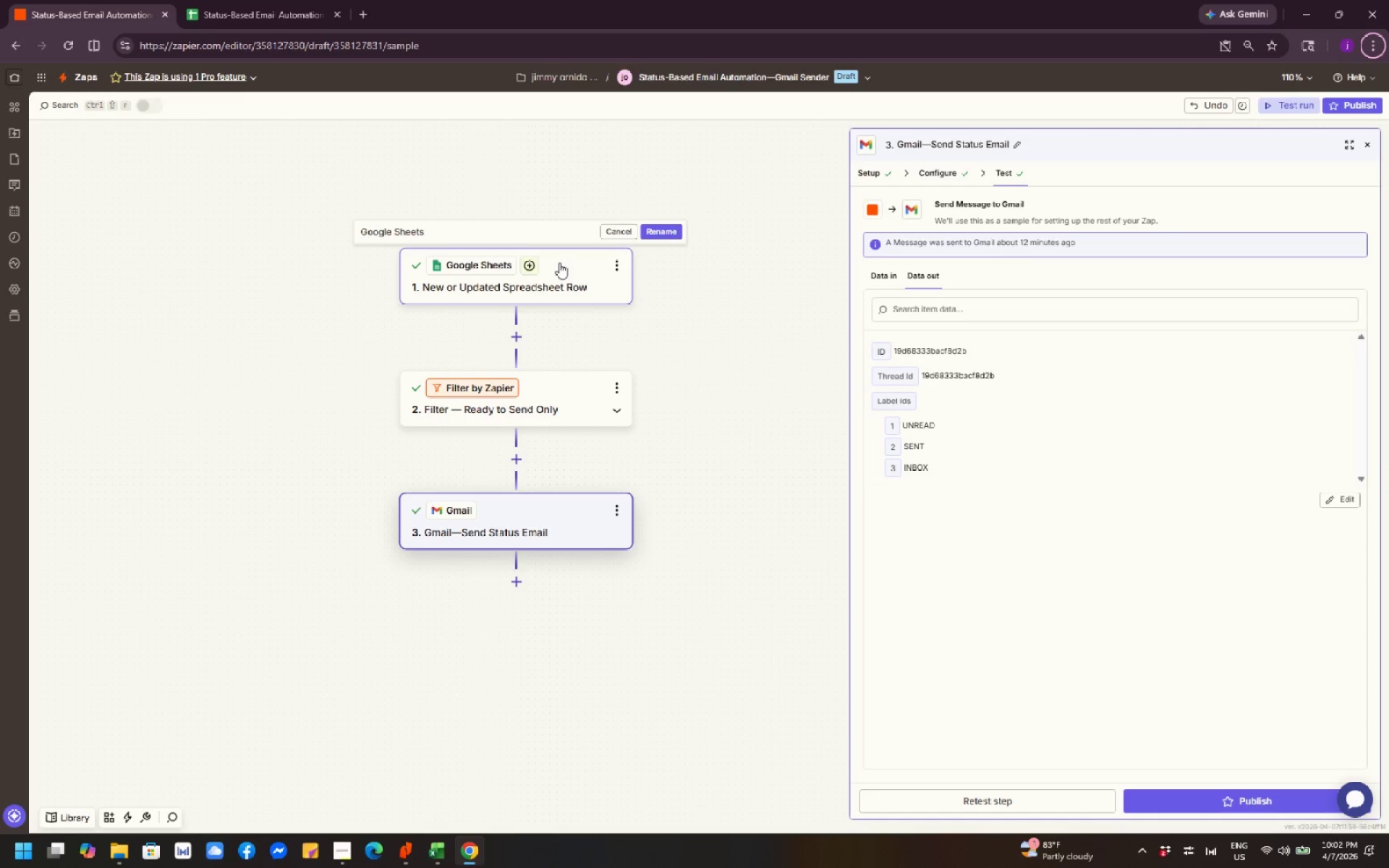 
key(Alt+Numpad5)
 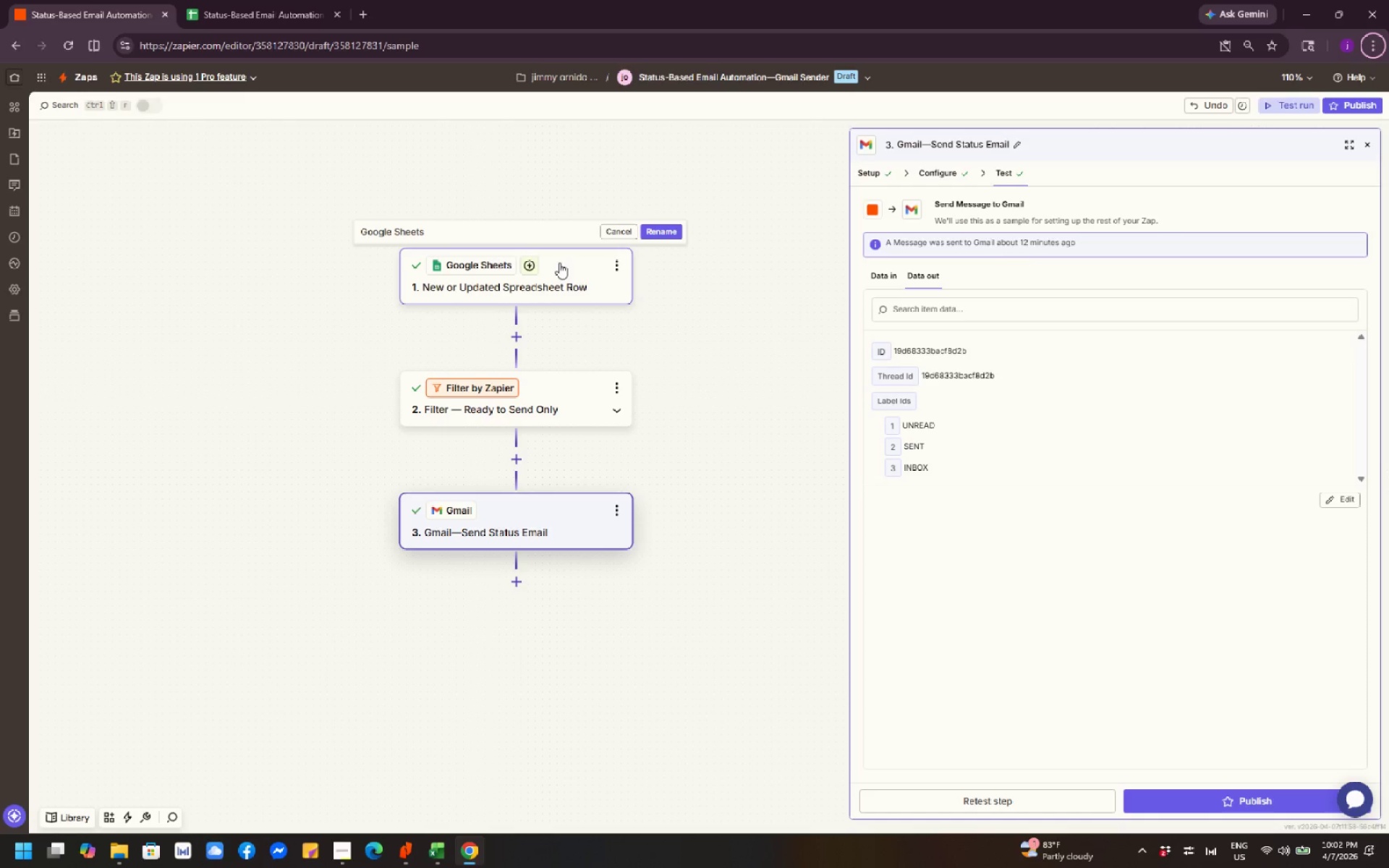 
key(Alt+Numpad1)
 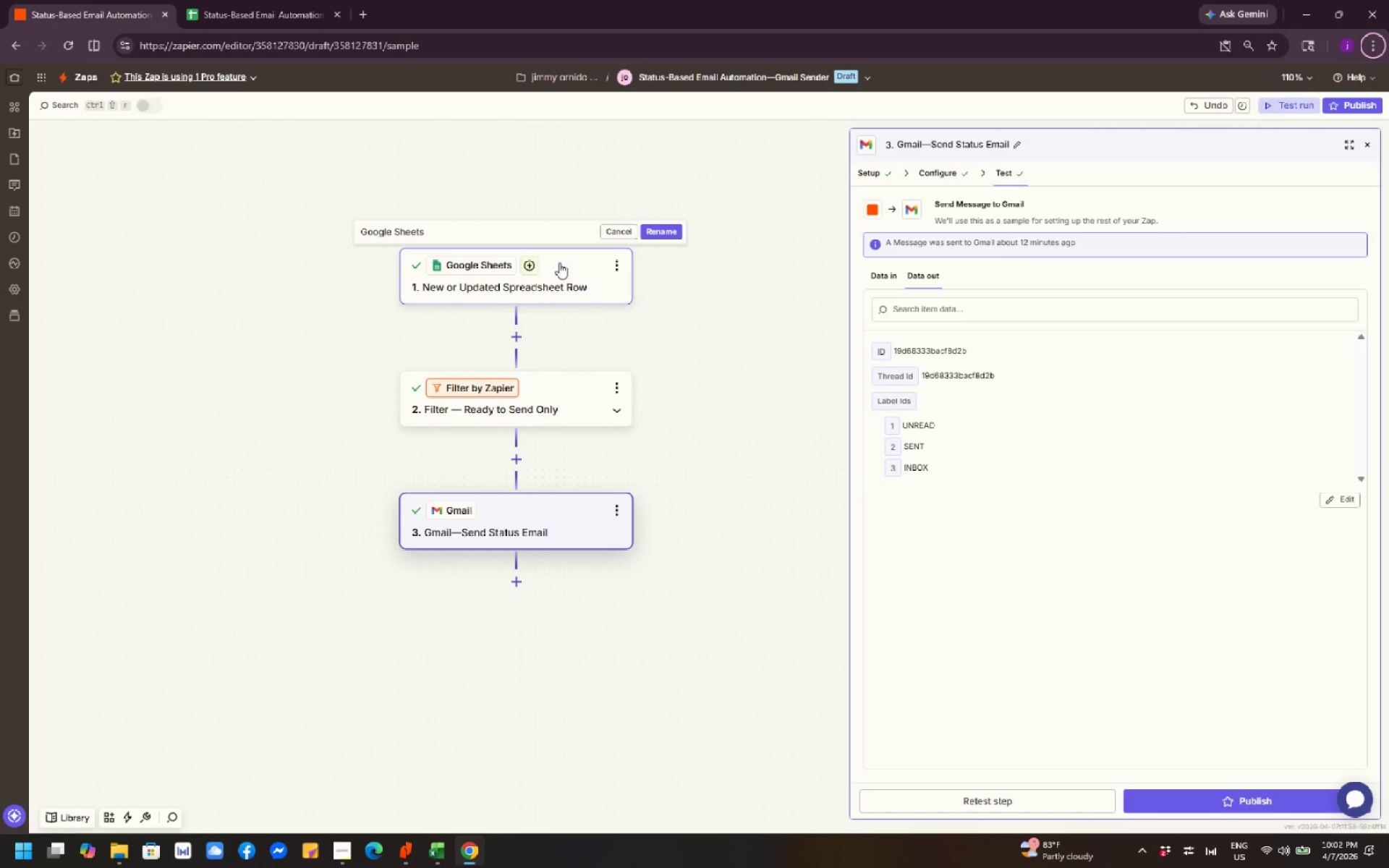 
wait(5.64)
 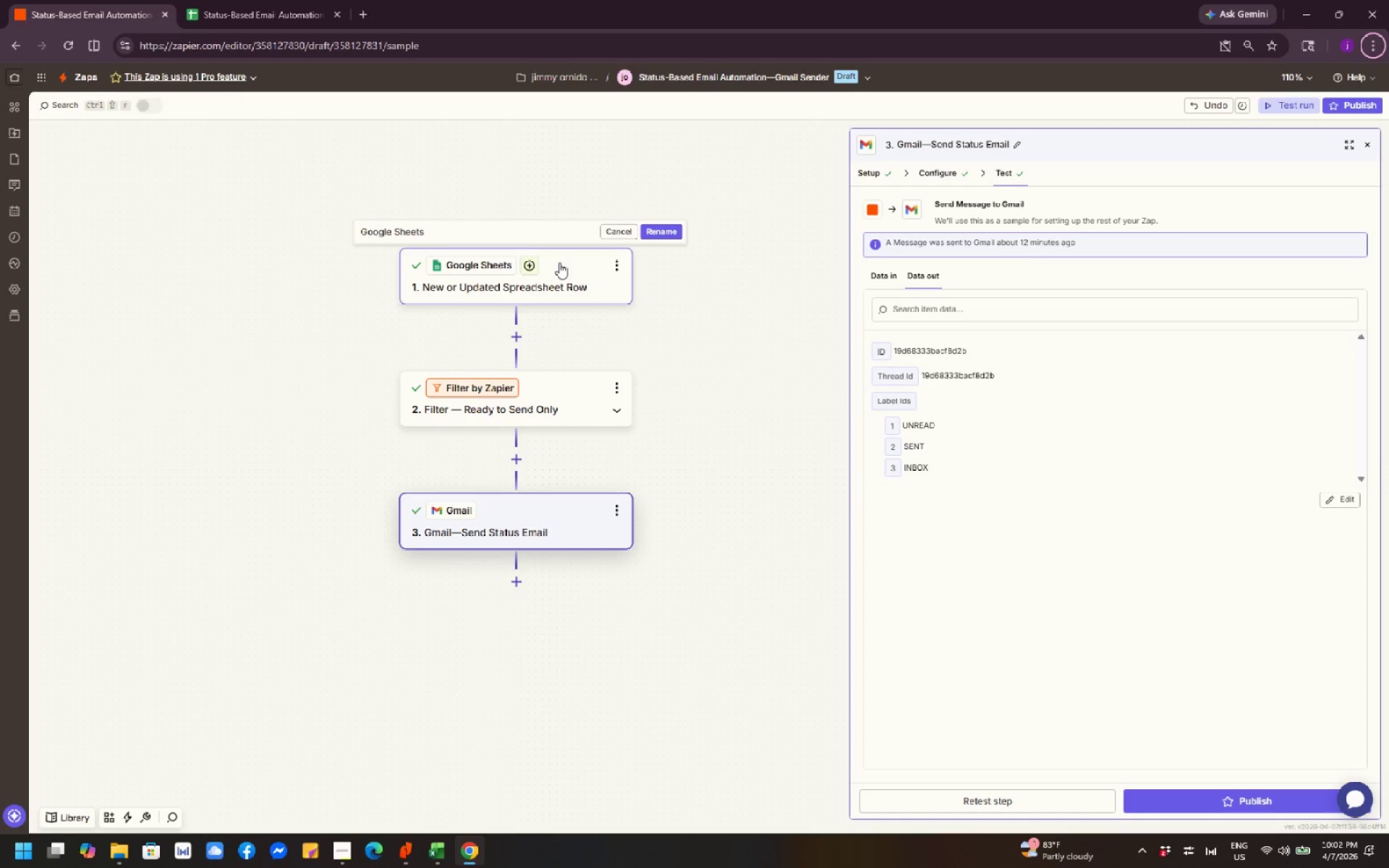 
left_click_drag(start_coordinate=[660, 224], to_coordinate=[667, 224])
 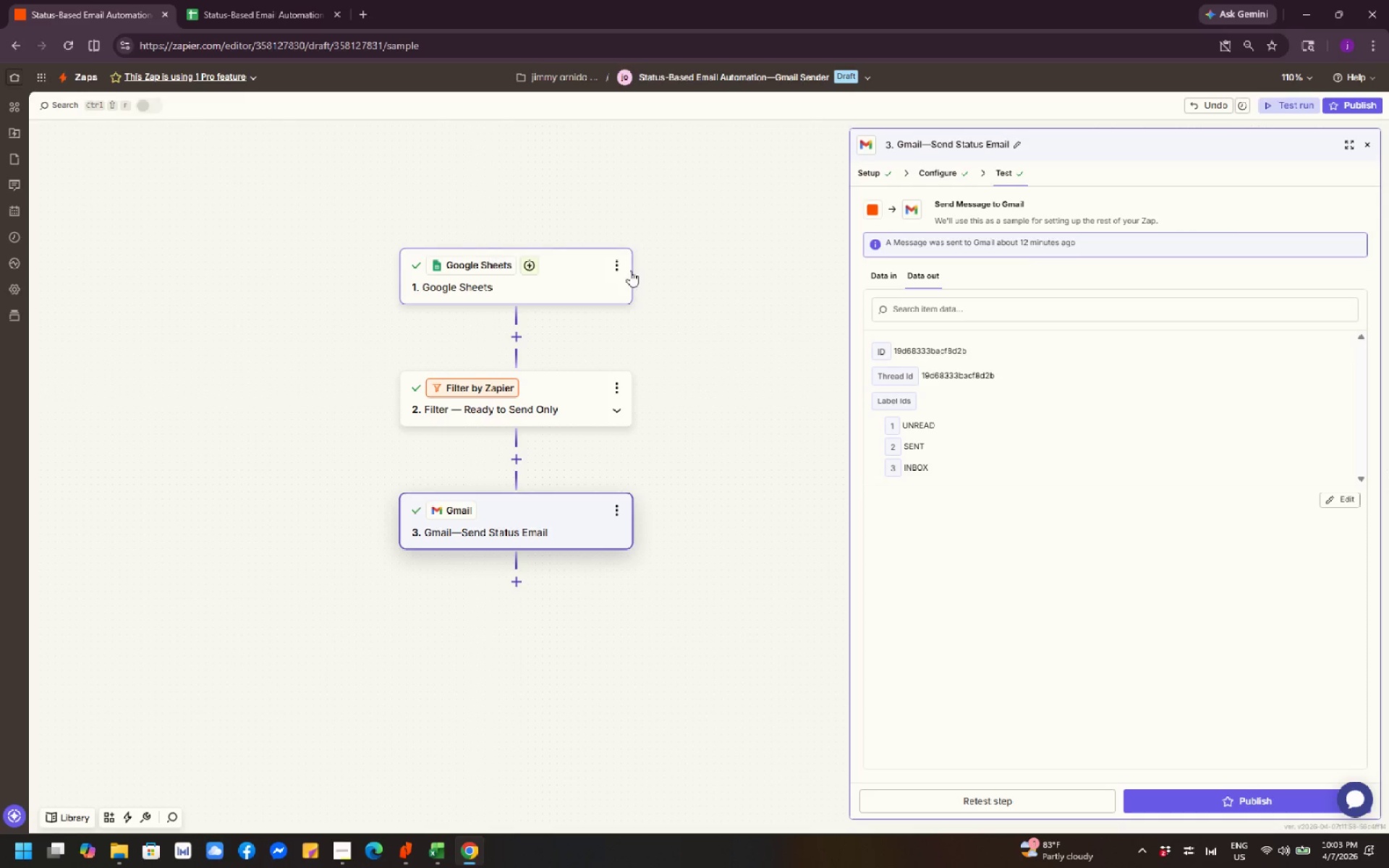 
left_click([617, 262])
 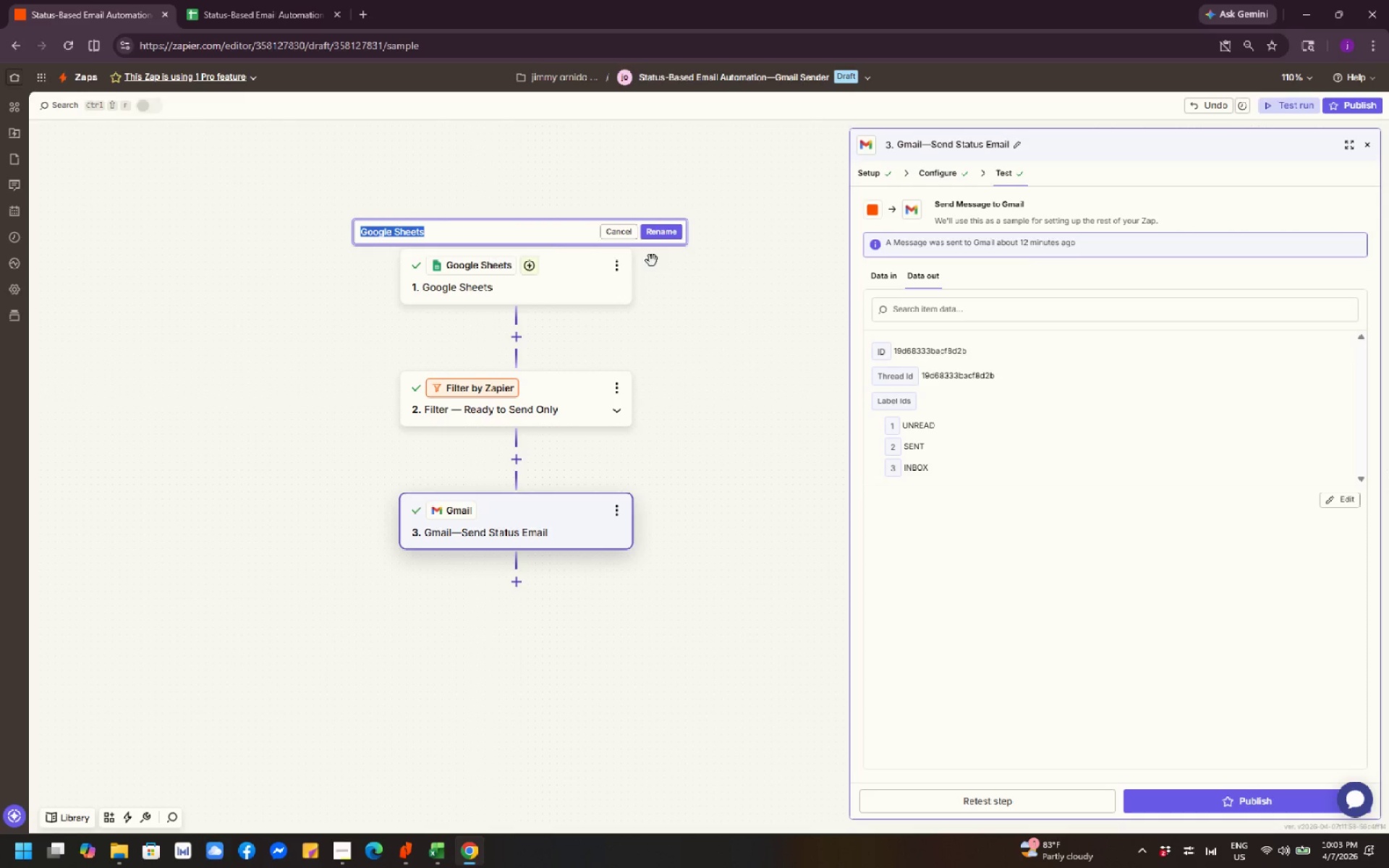 
left_click([511, 239])
 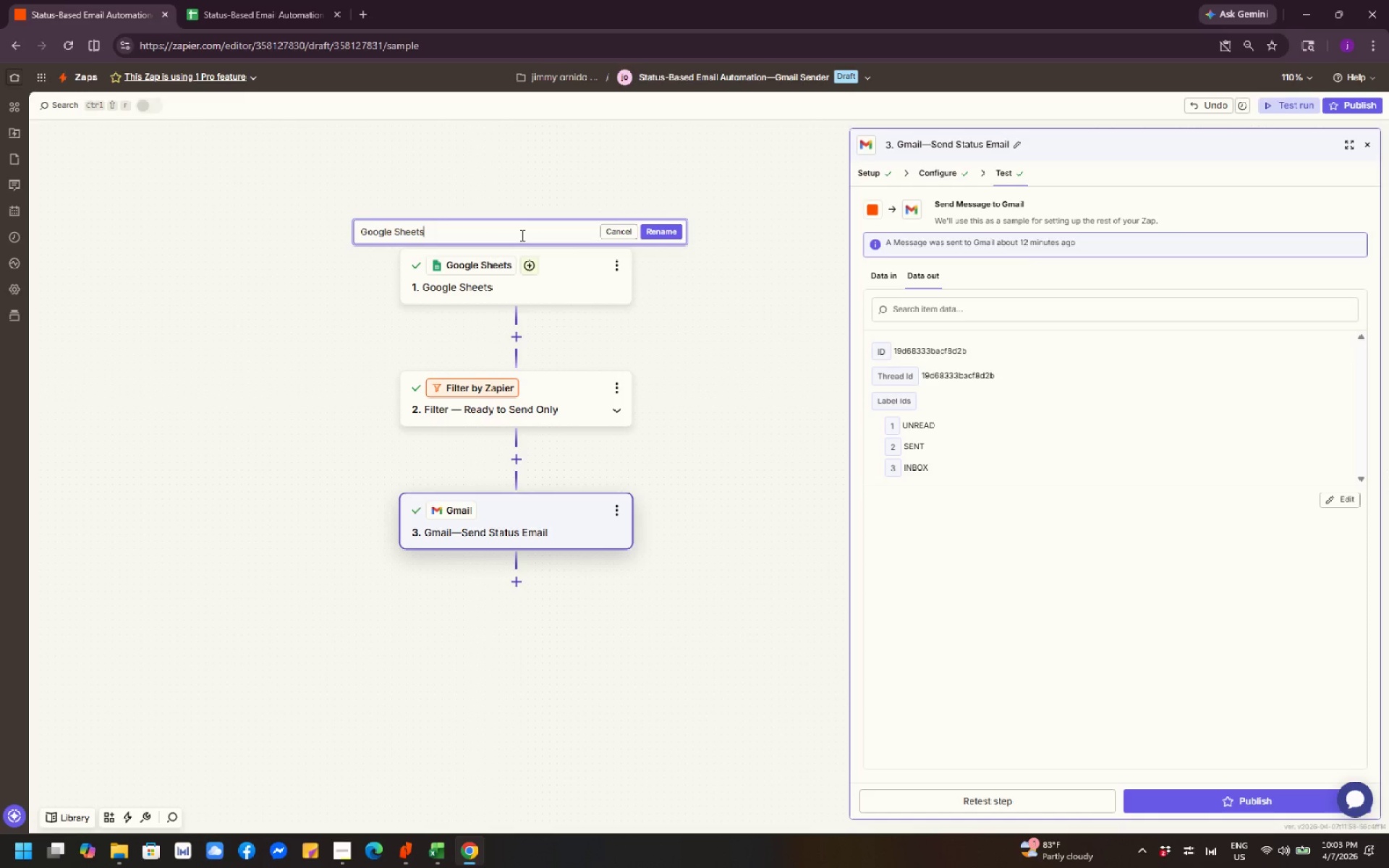 
key(Space)
 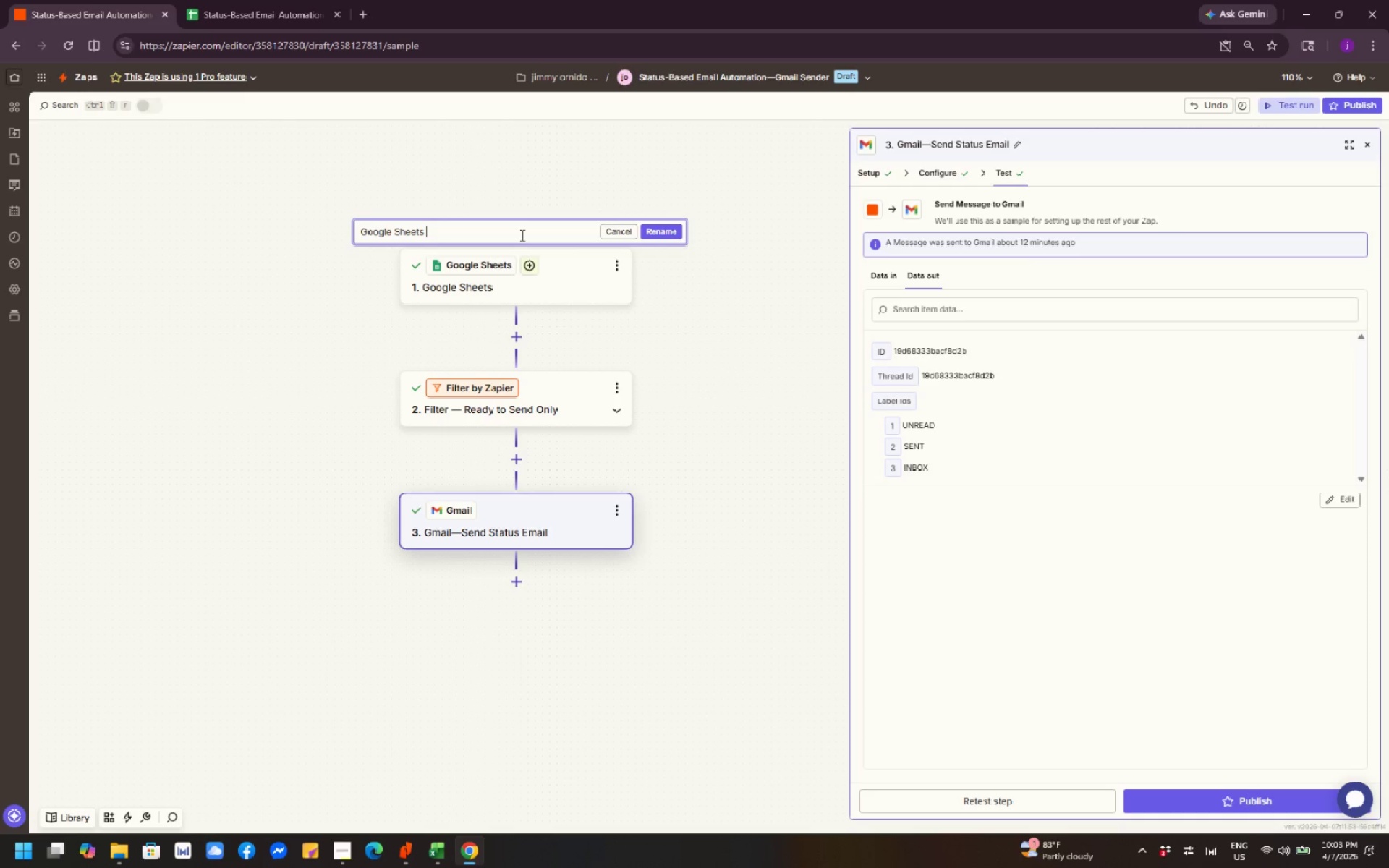 
key(Alt+Numpad0)
 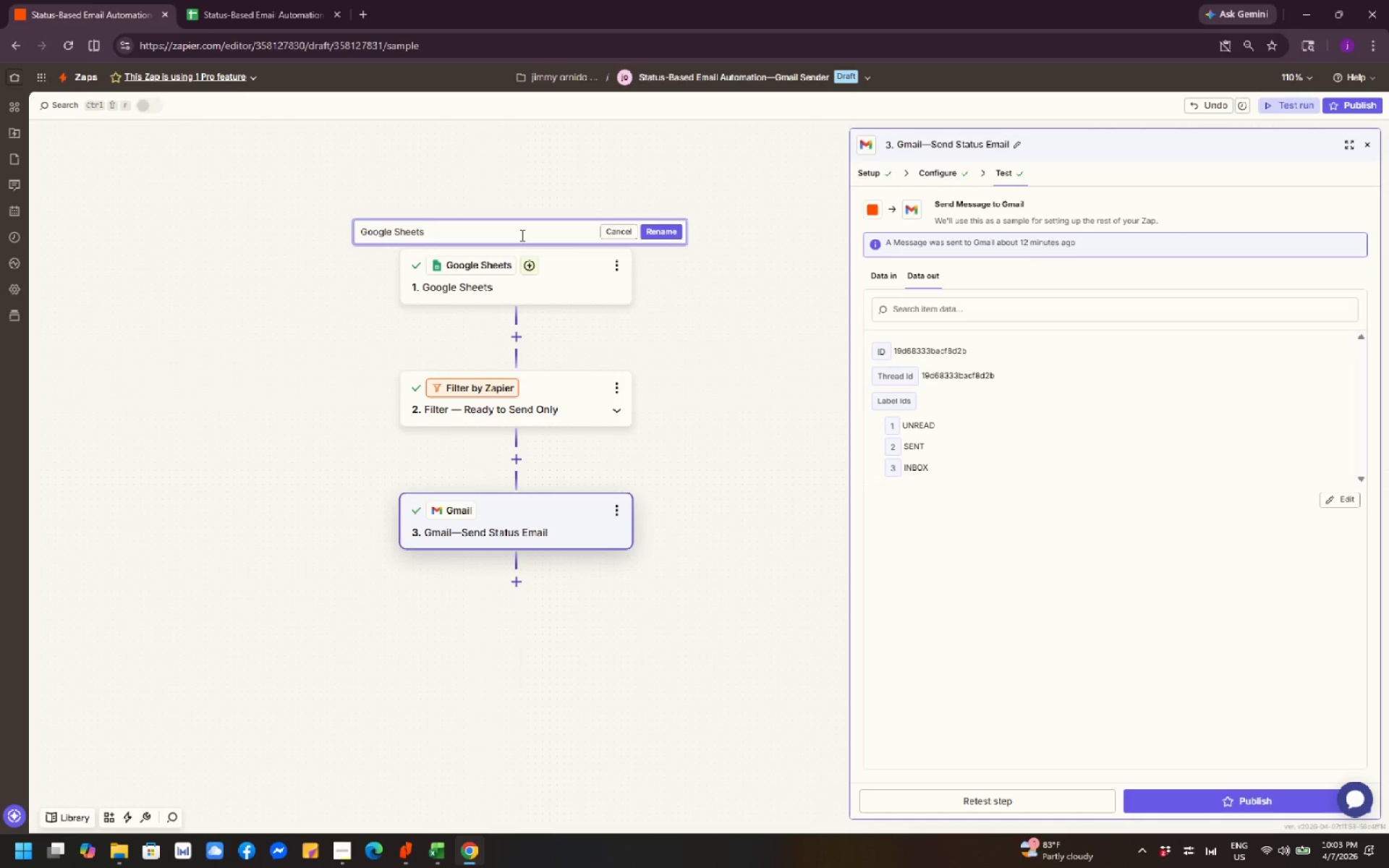 
key(Alt+Numpad1)
 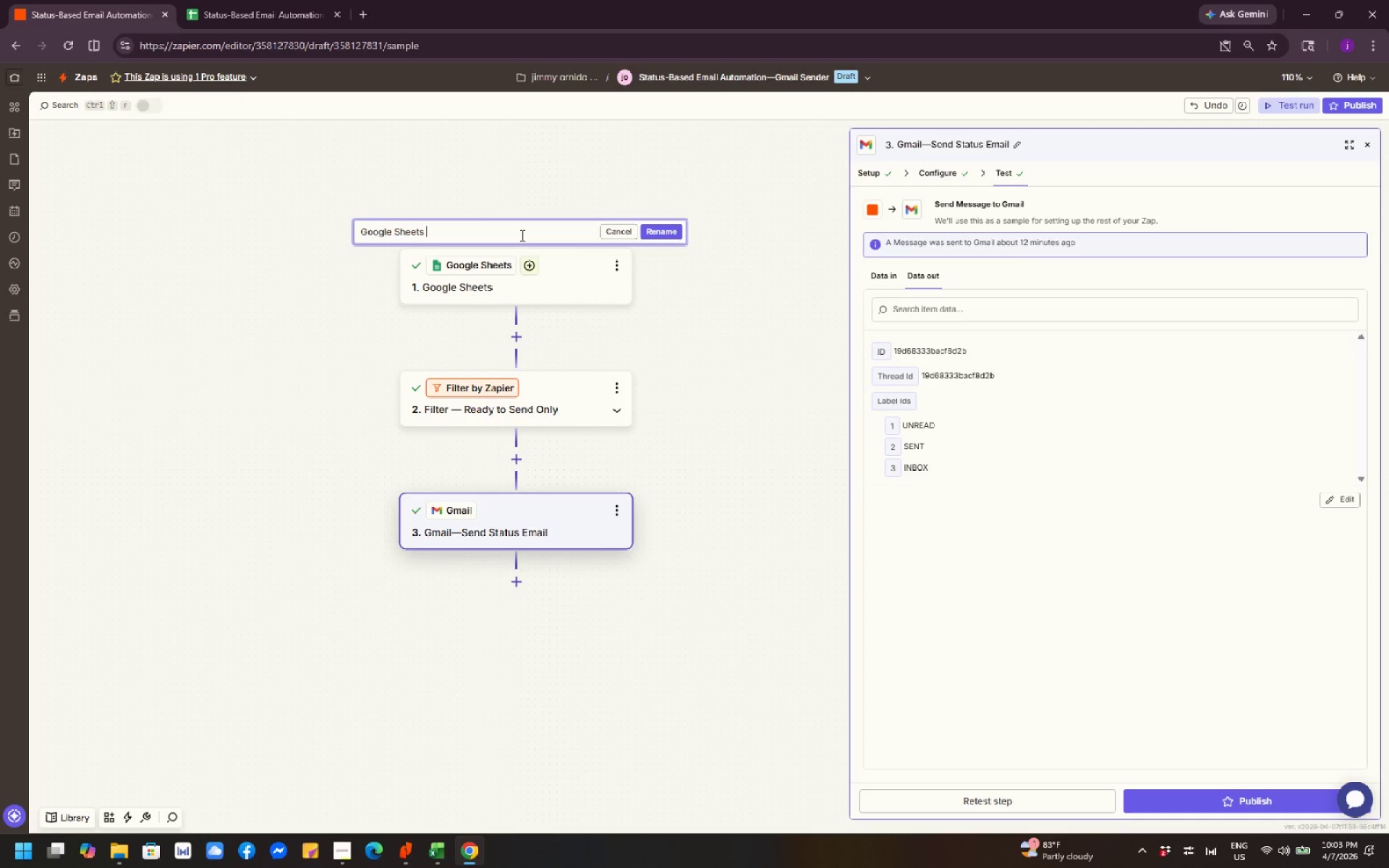 
key(Alt+Numpad5)
 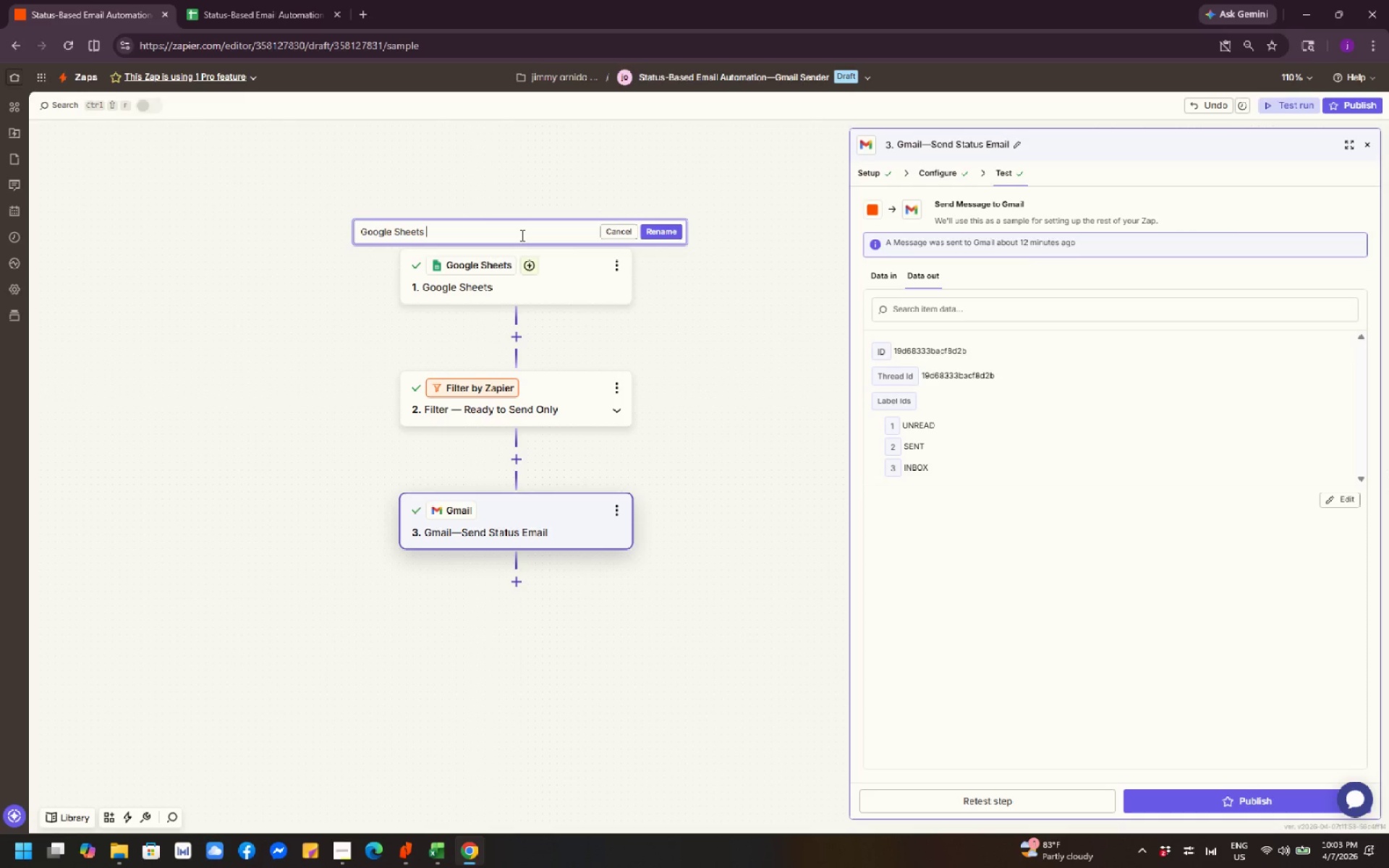 
key(Alt+Numpad1)
 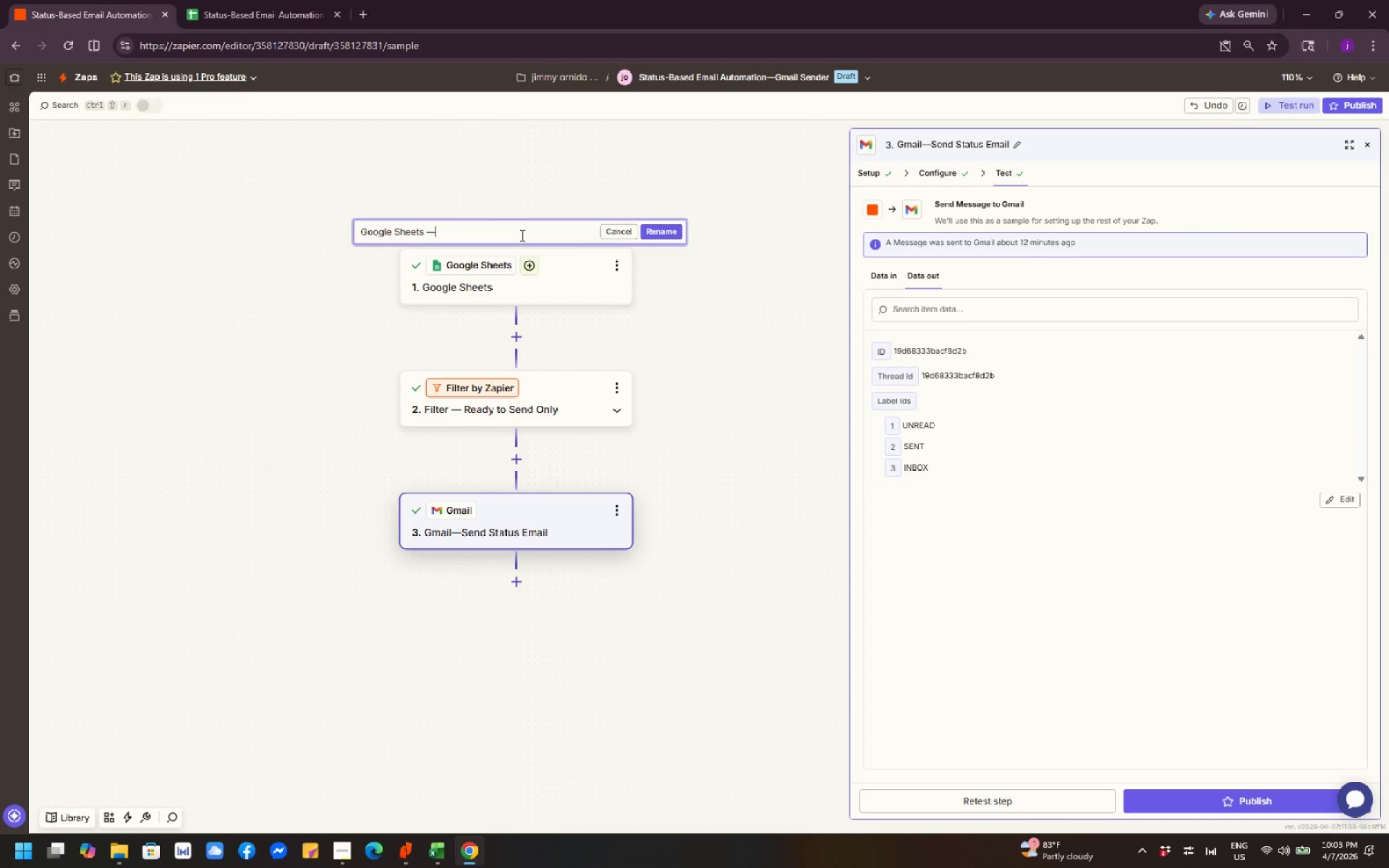 
key(Space)
 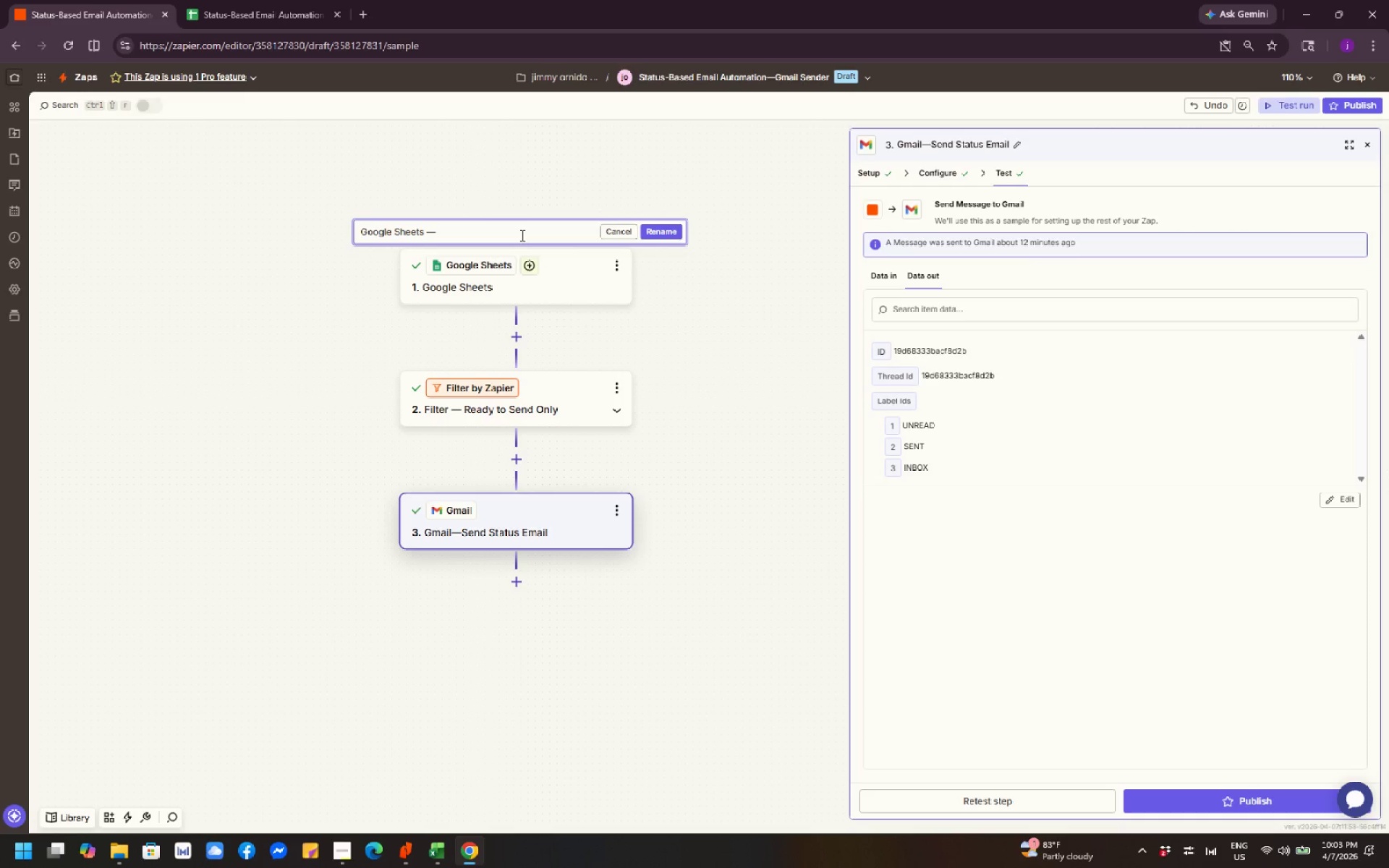 
type(Watch Status Changes)
 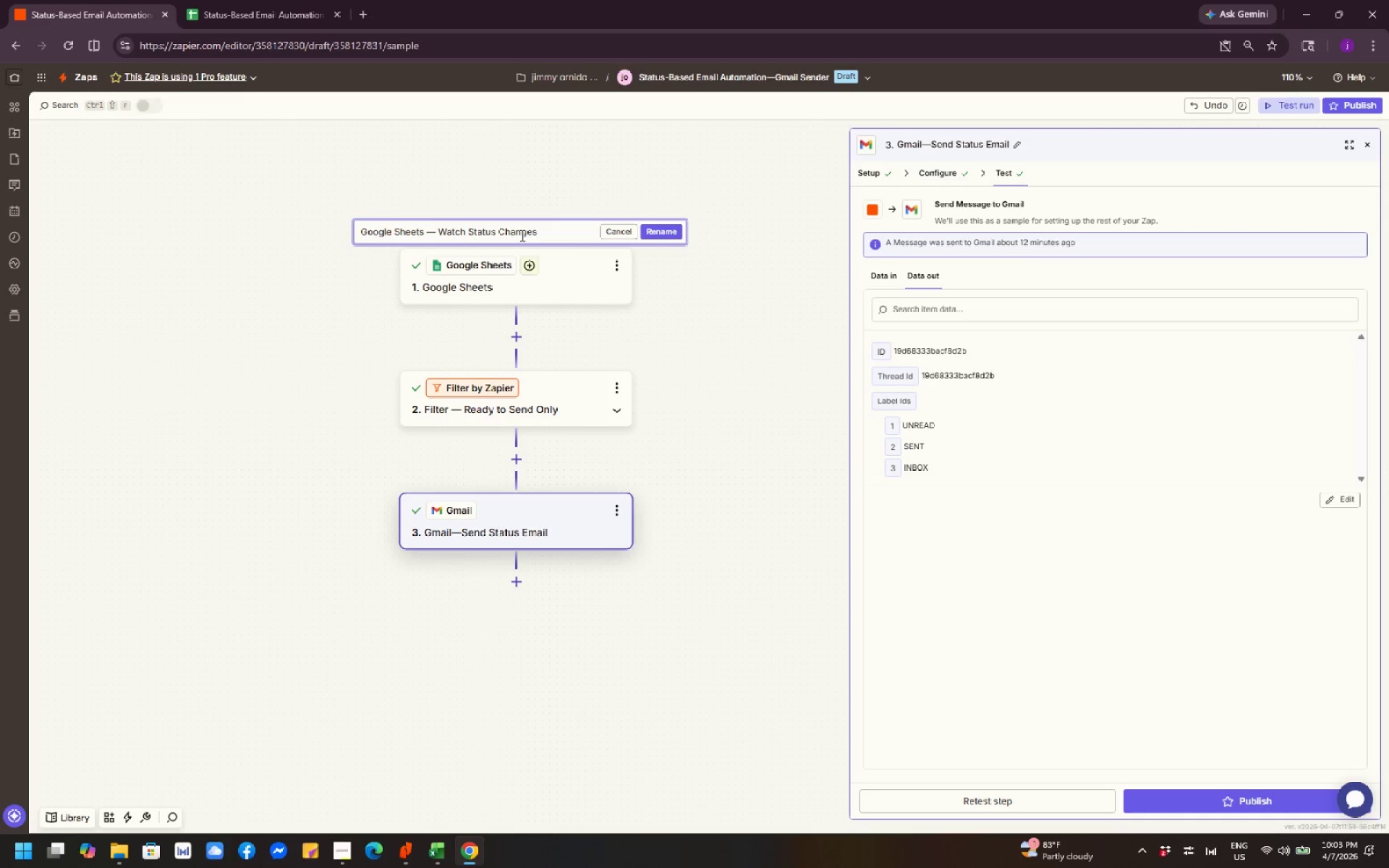 
left_click([668, 231])
 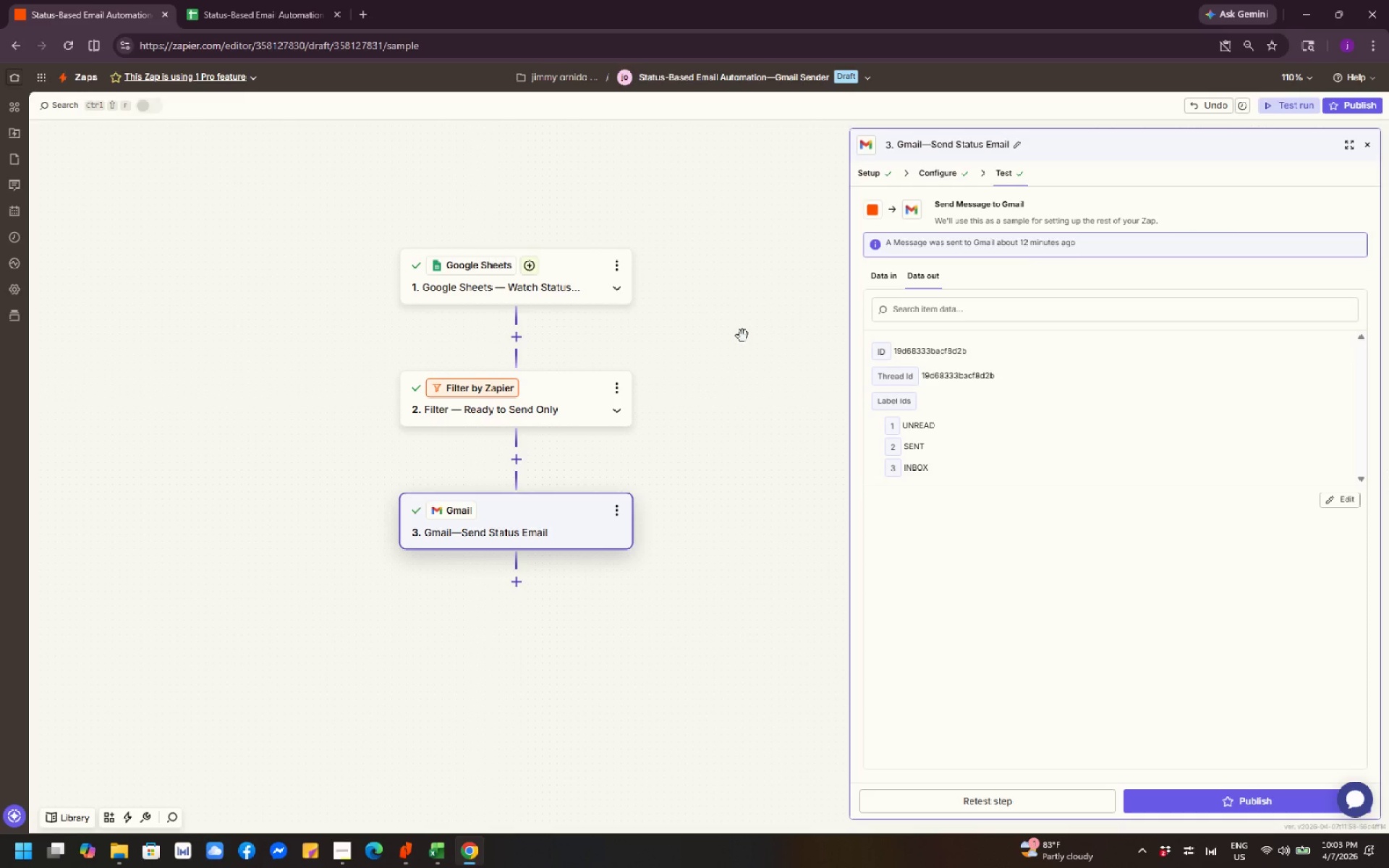 
wait(8.86)
 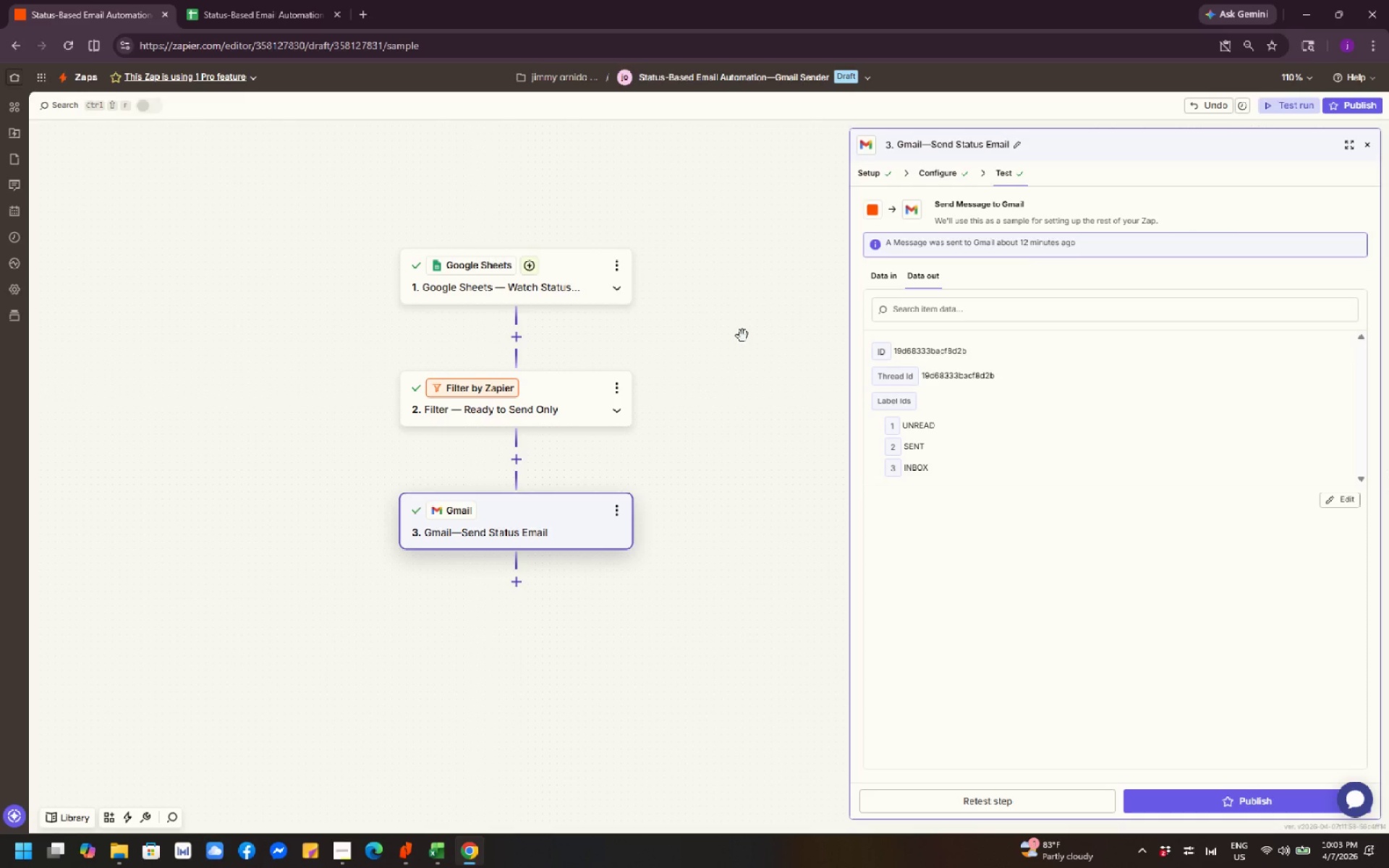 
scroll: coordinate [716, 346], scroll_direction: down, amount: 2.0
 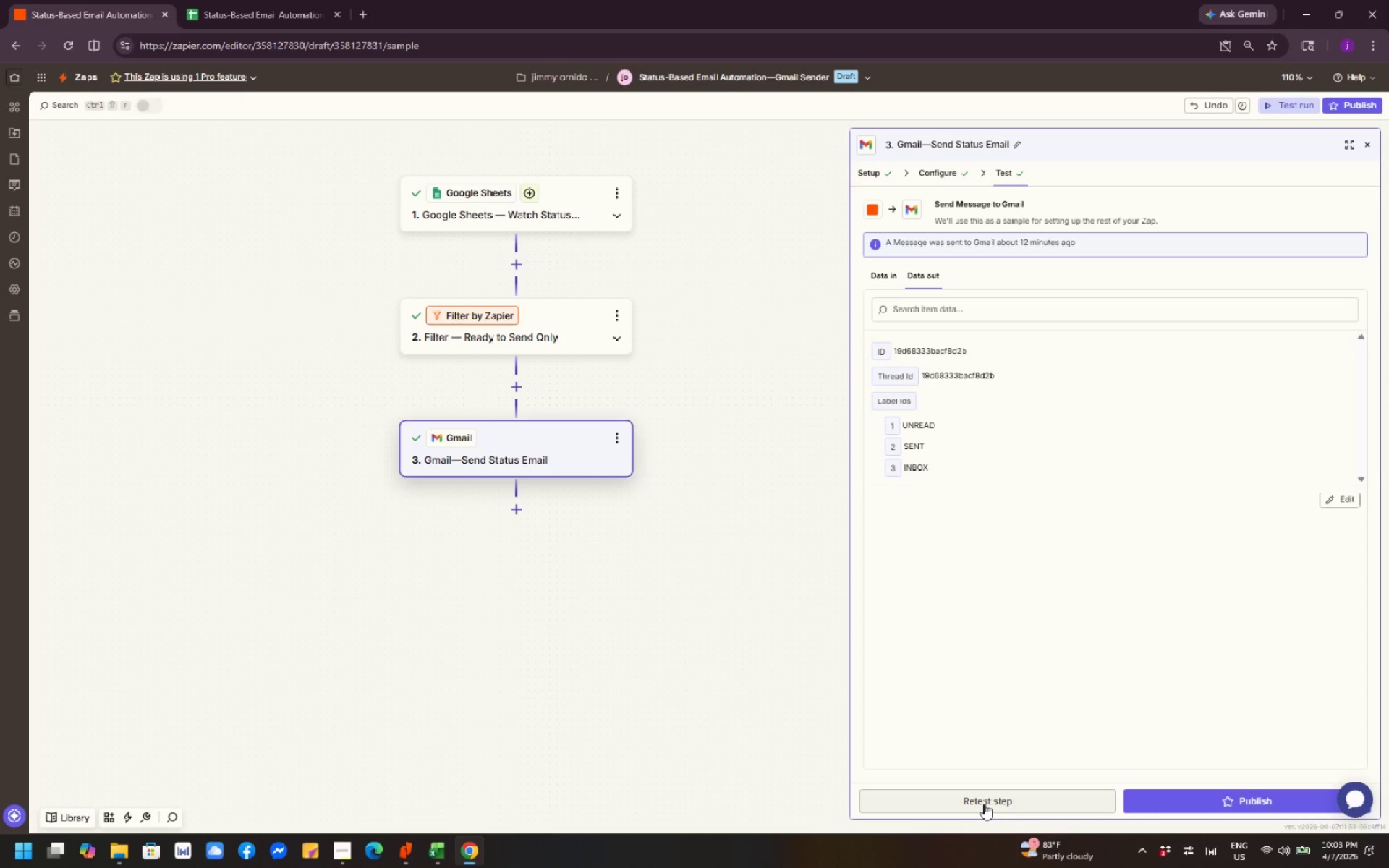 
wait(14.42)
 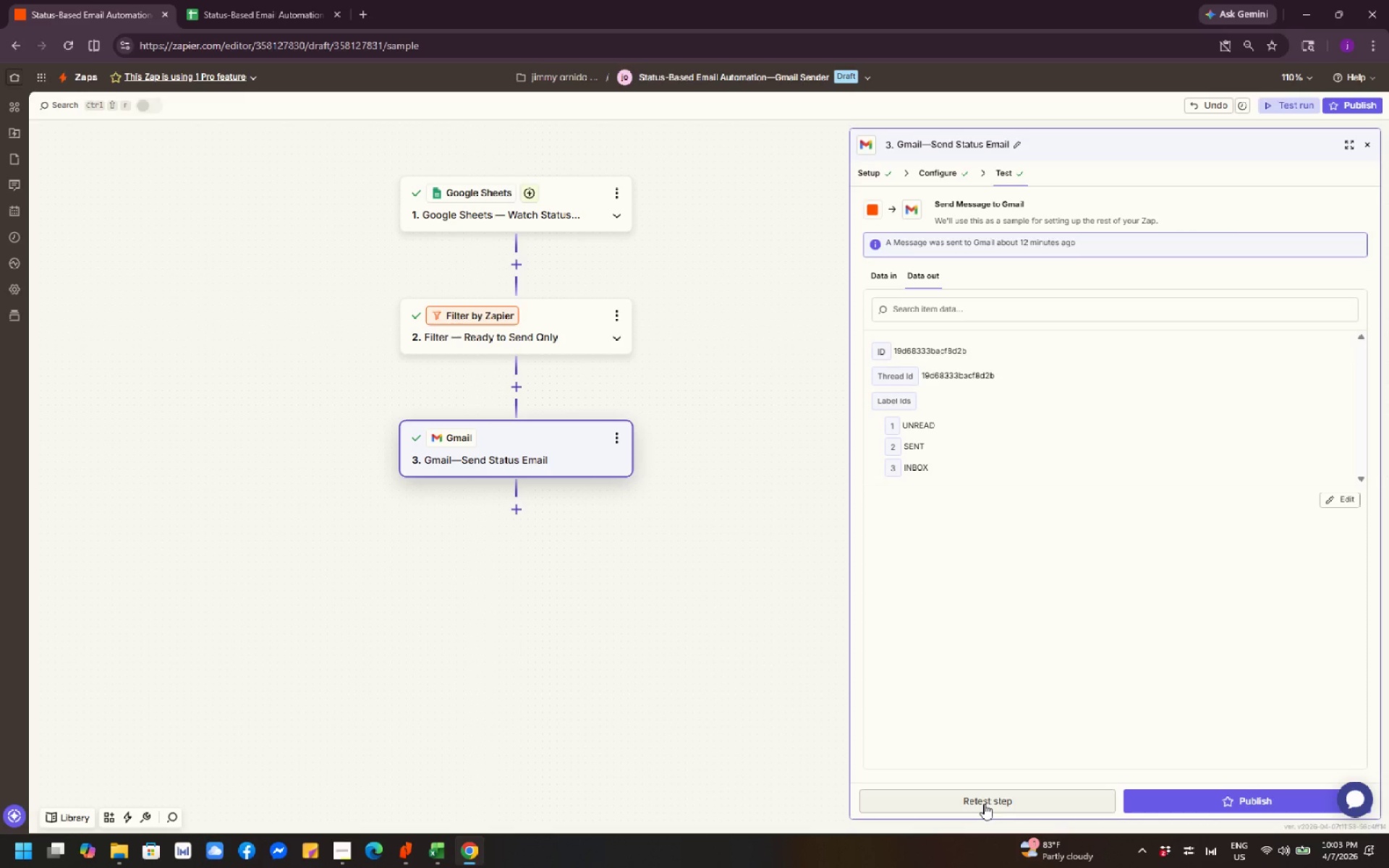 
left_click([346, 853])